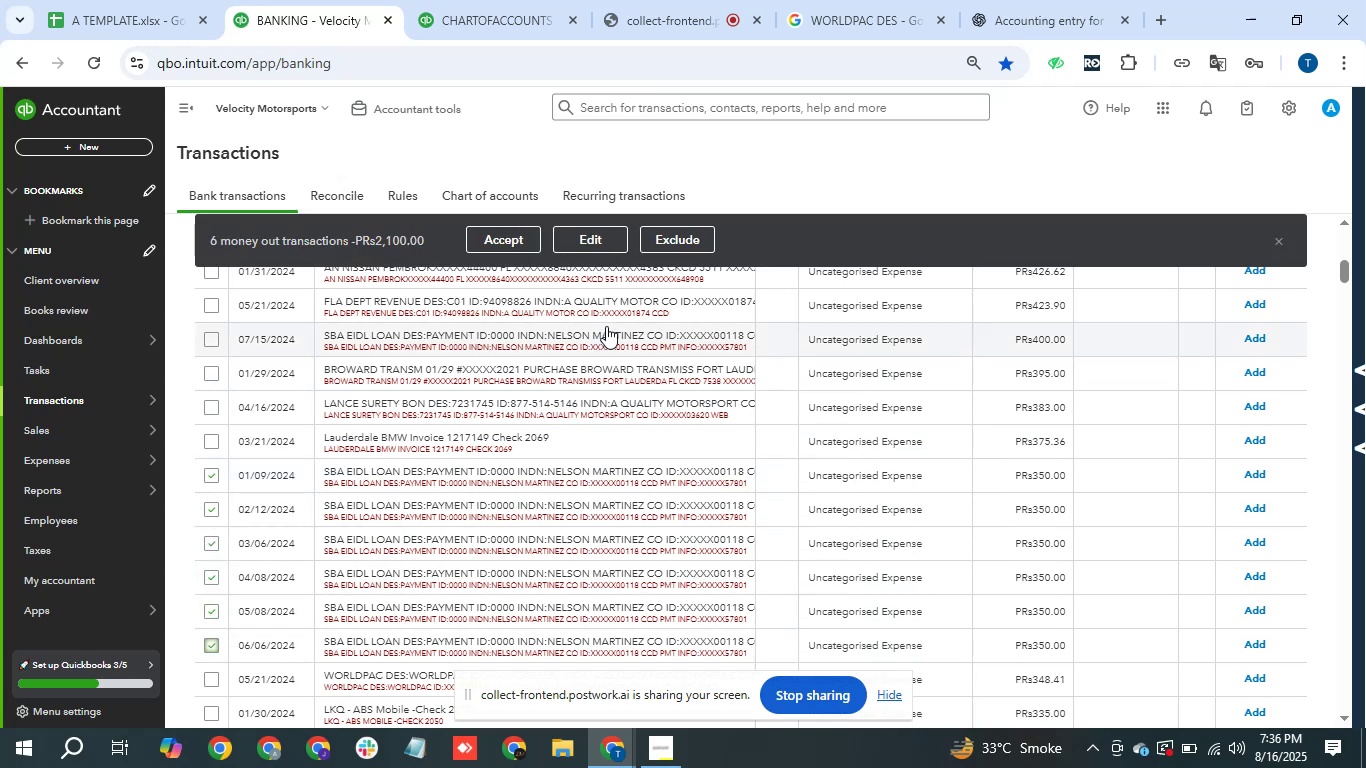 
left_click([621, 242])
 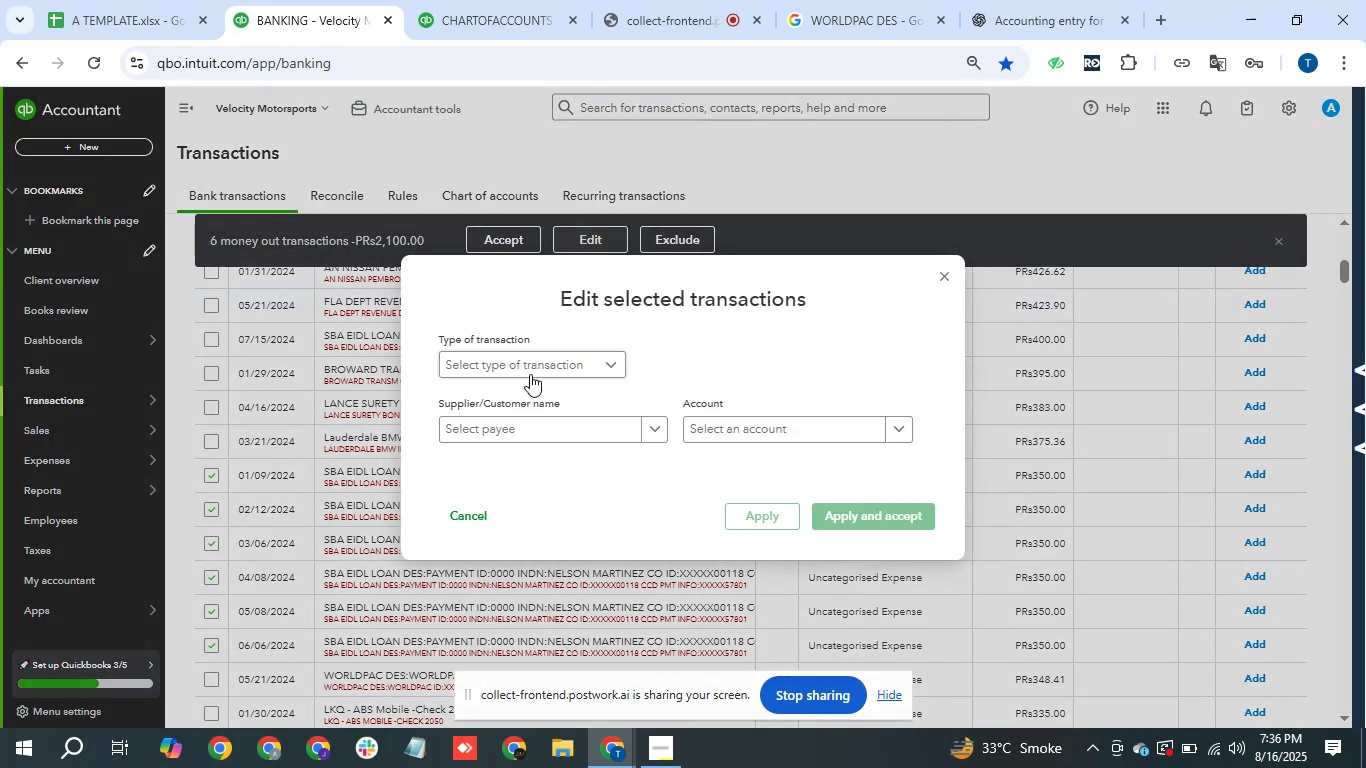 
left_click([541, 352])
 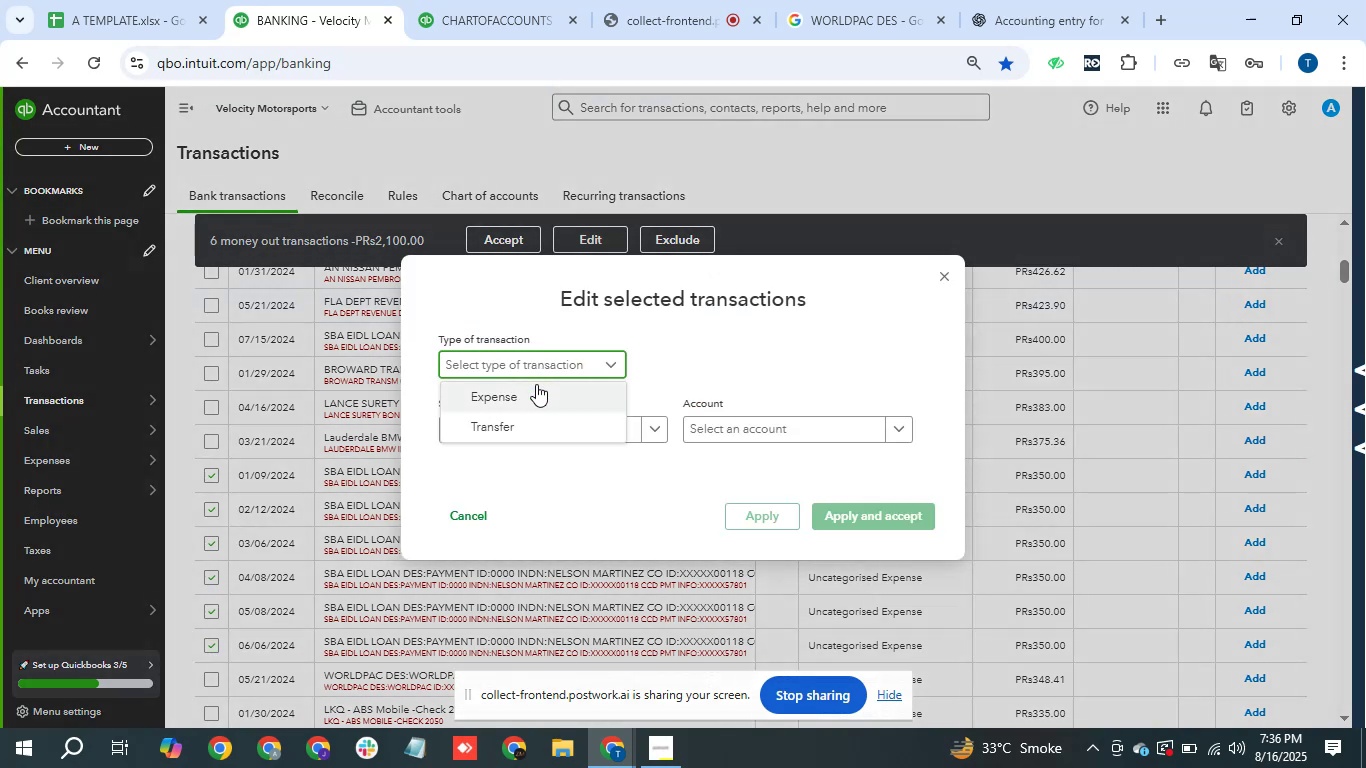 
double_click([536, 384])
 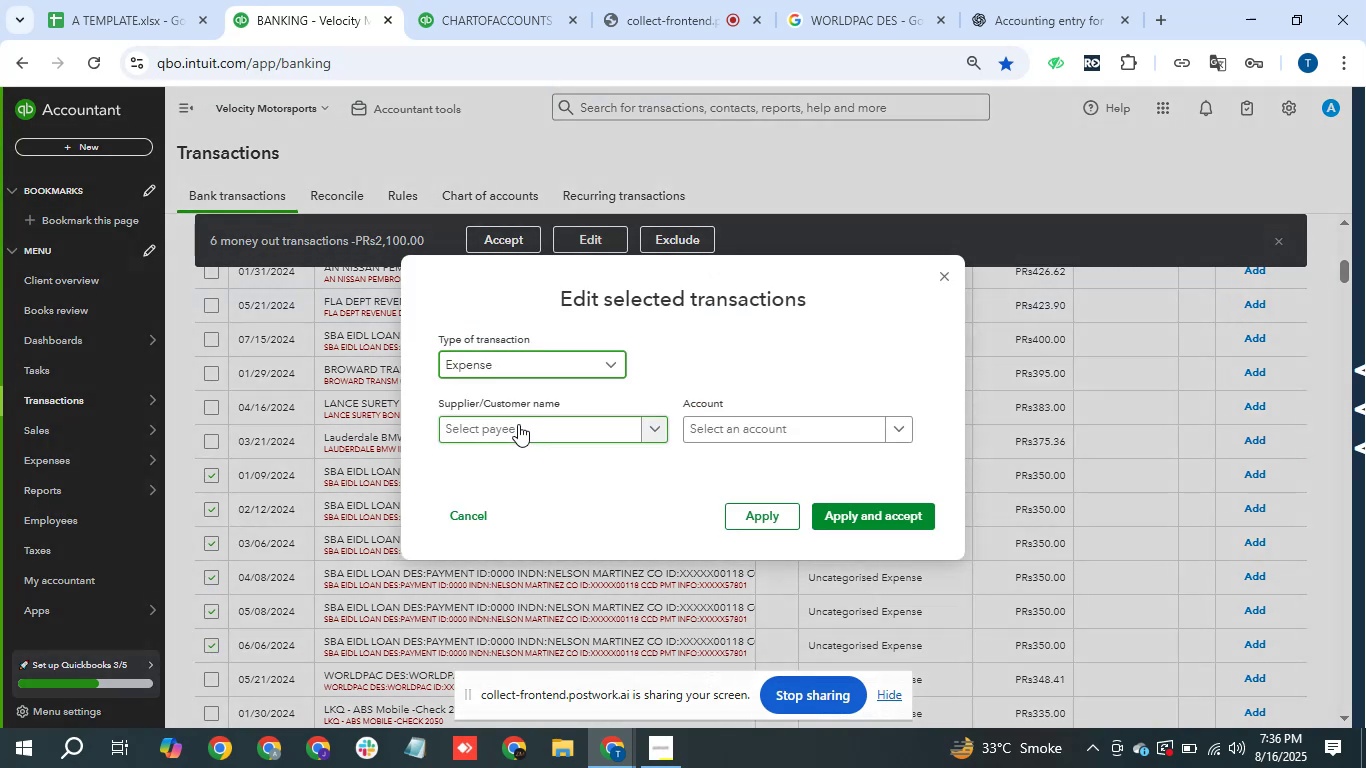 
left_click([518, 424])
 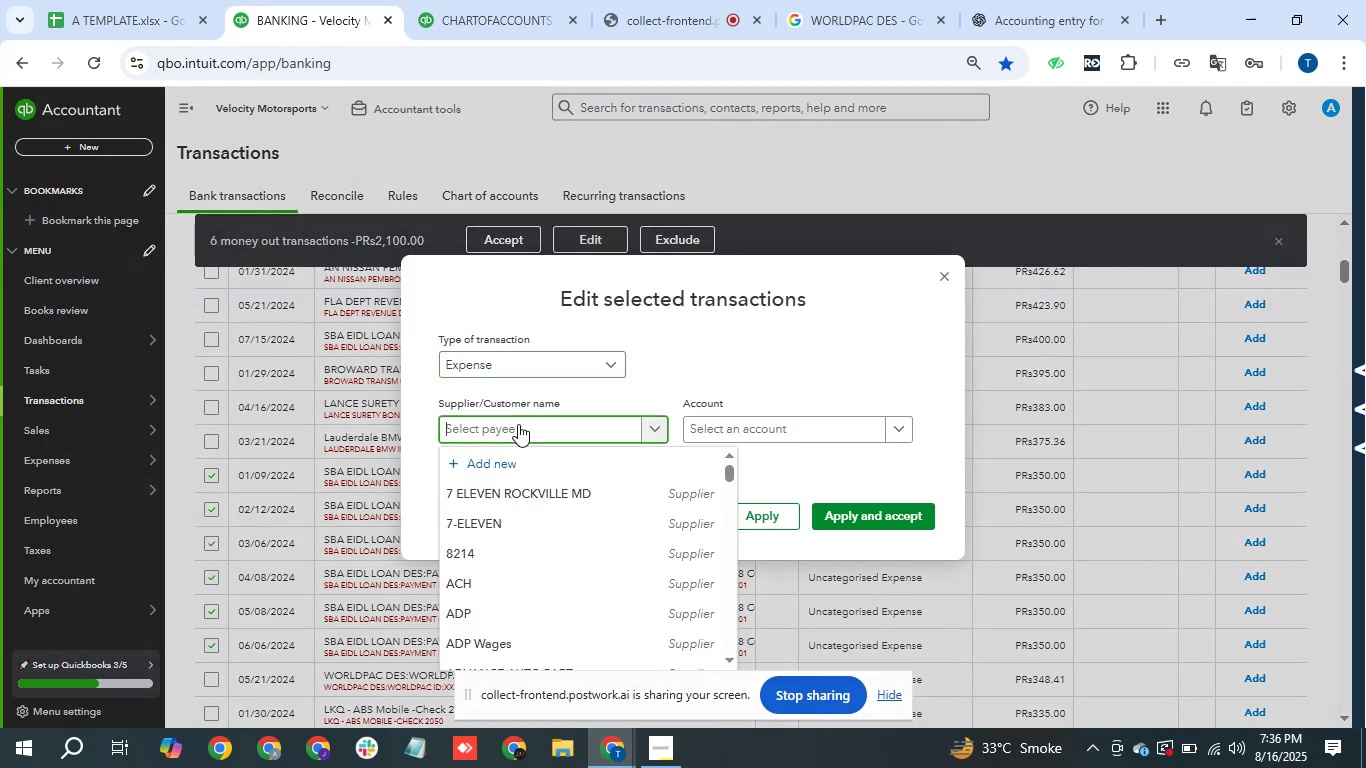 
key(Control+V)
 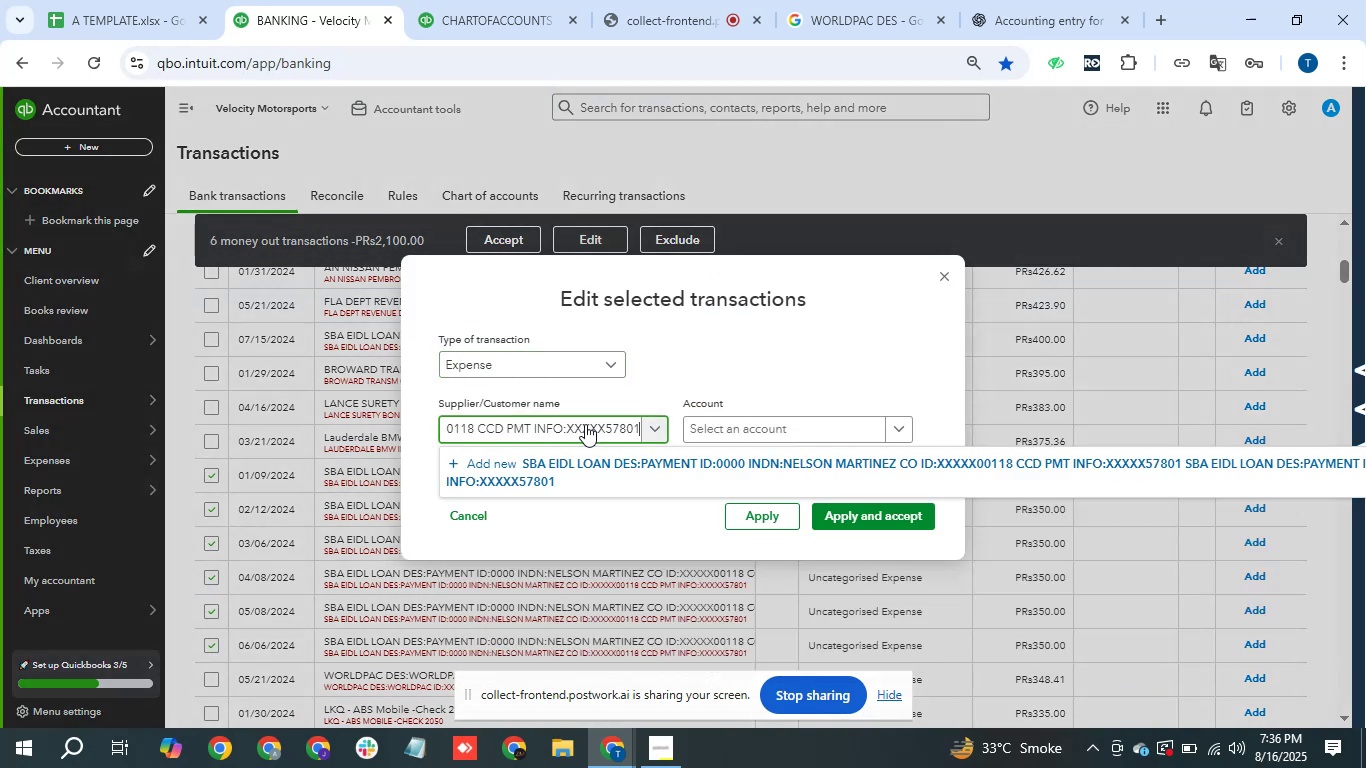 
key(Control+A)
 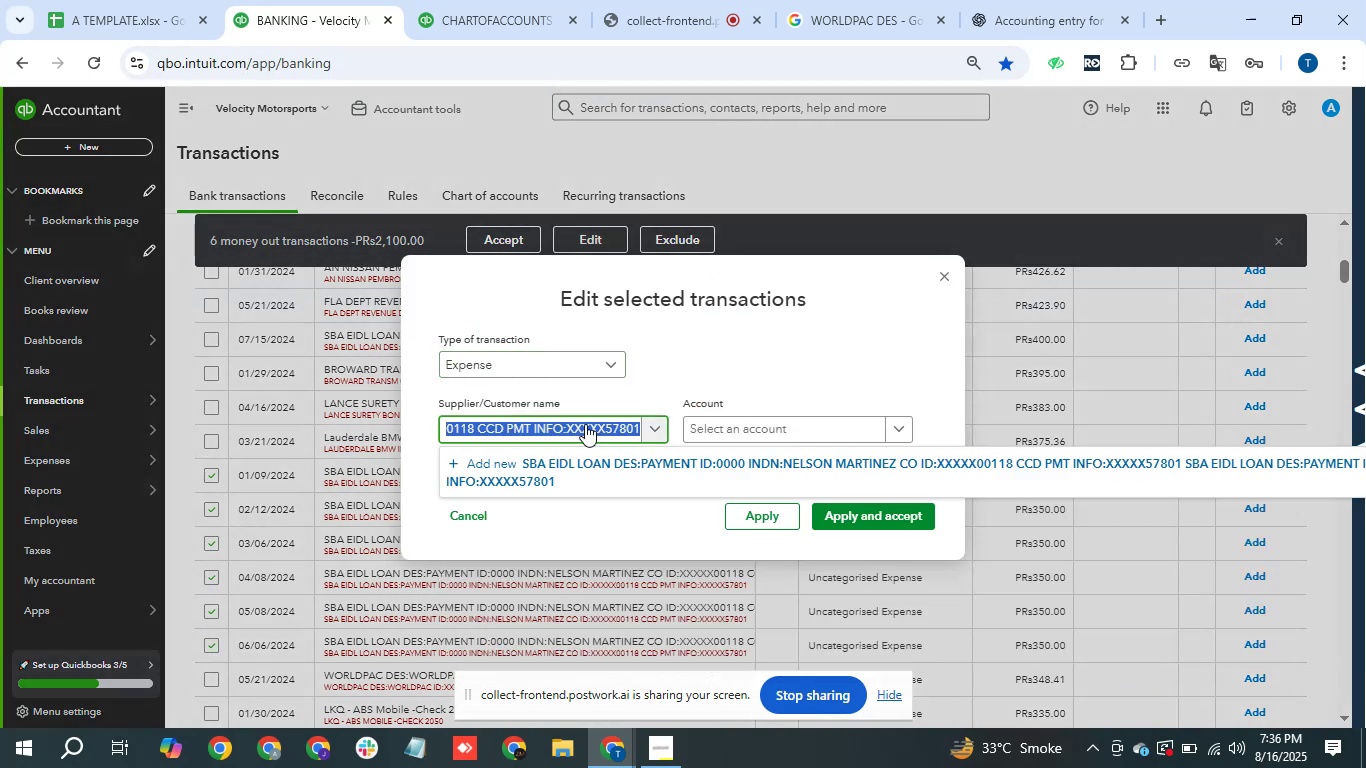 
type(SBA Loa )
key(Backspace)
key(Backspace)
key(Backspace)
key(Backspace)
key(Backspace)
type(Interest)
 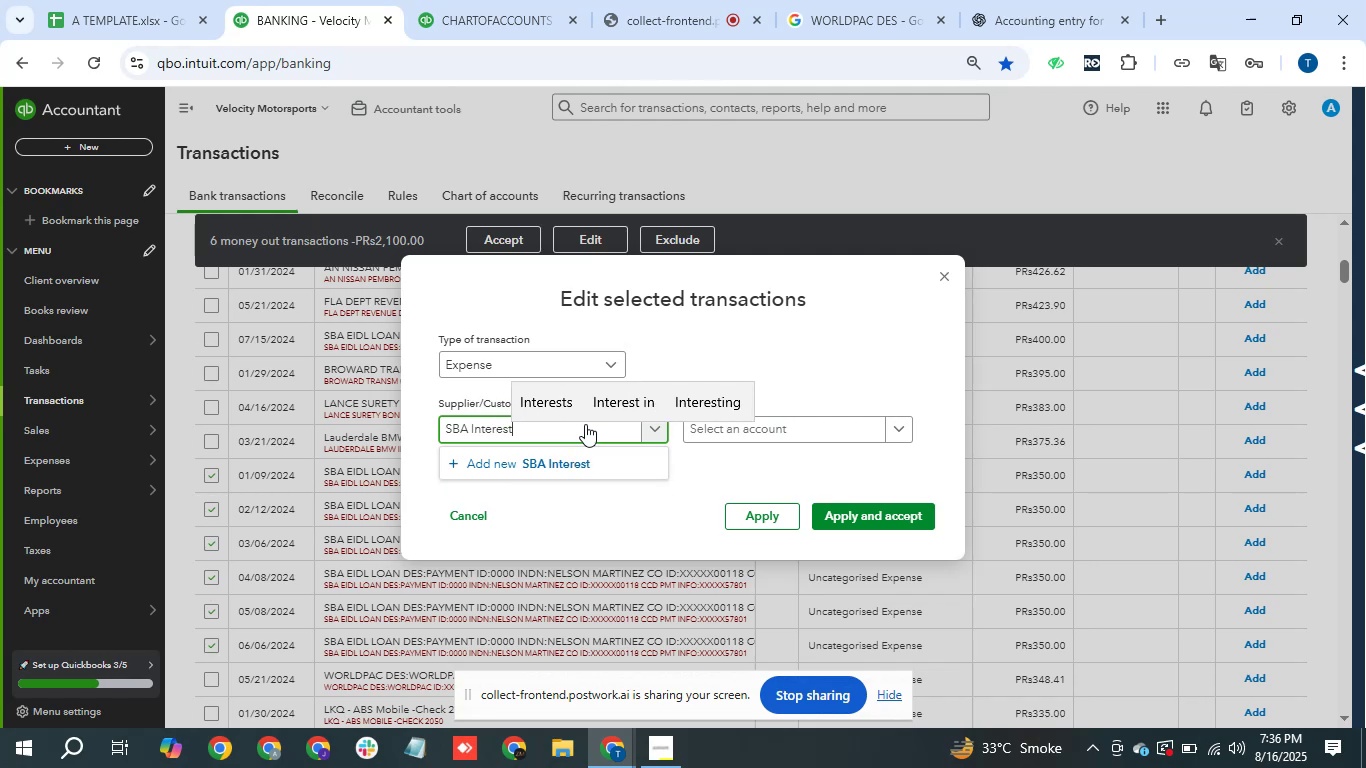 
key(Backspace)
key(Backspace)
key(Backspace)
type(est)
 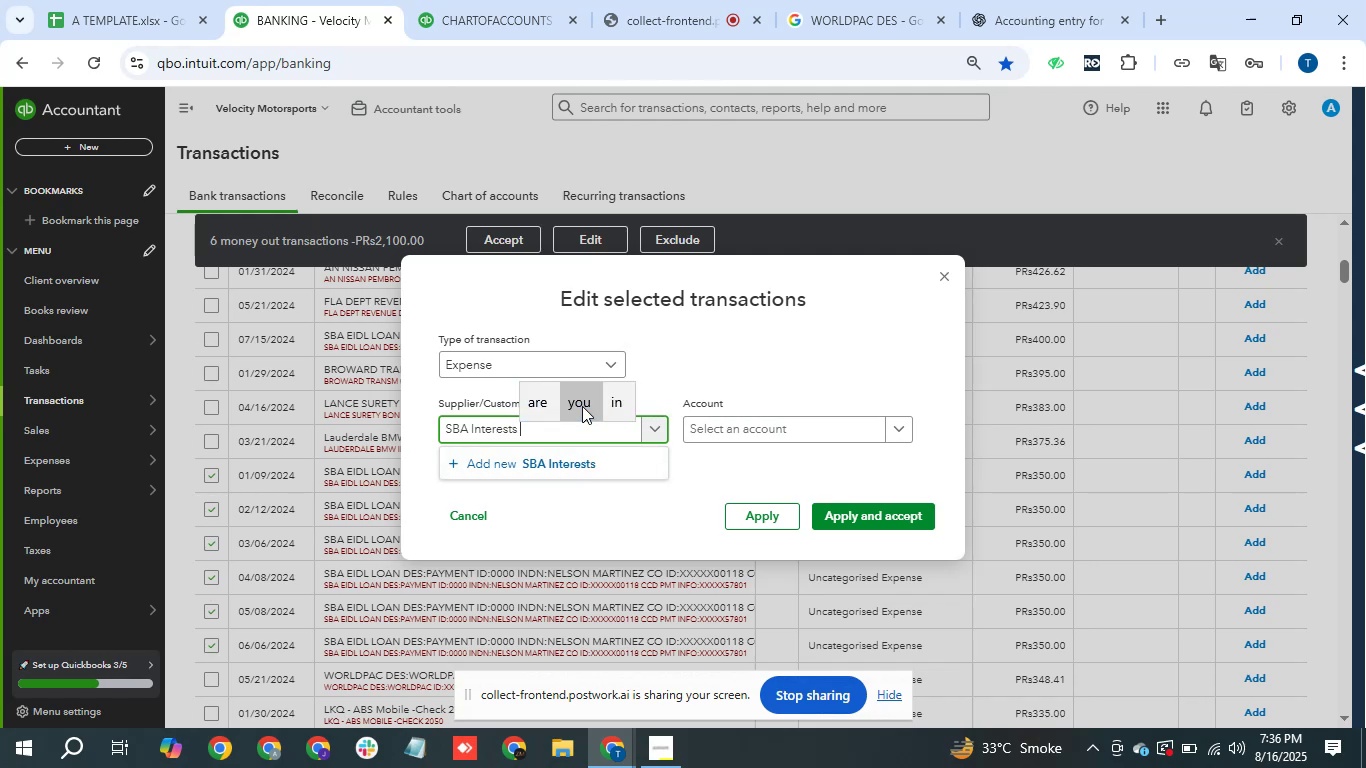 
wait(5.67)
 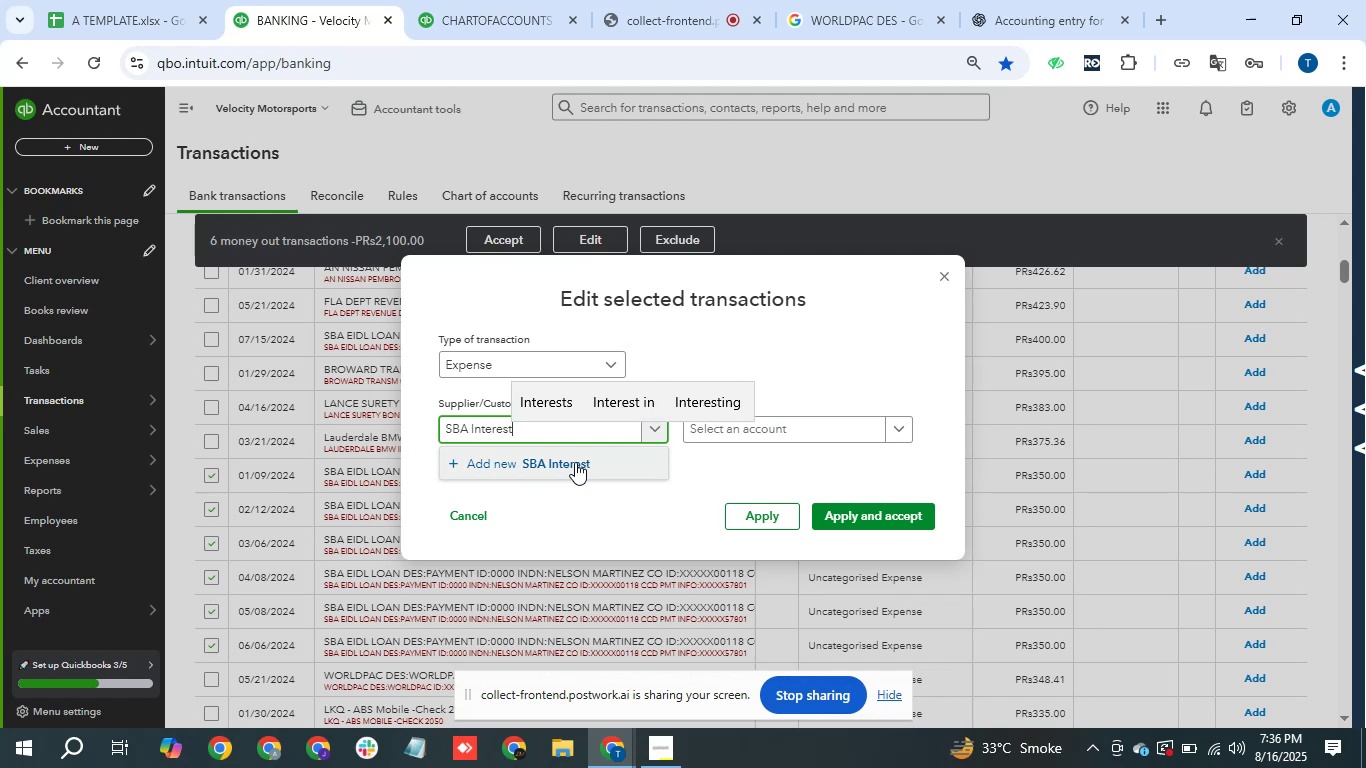 
left_click([553, 460])
 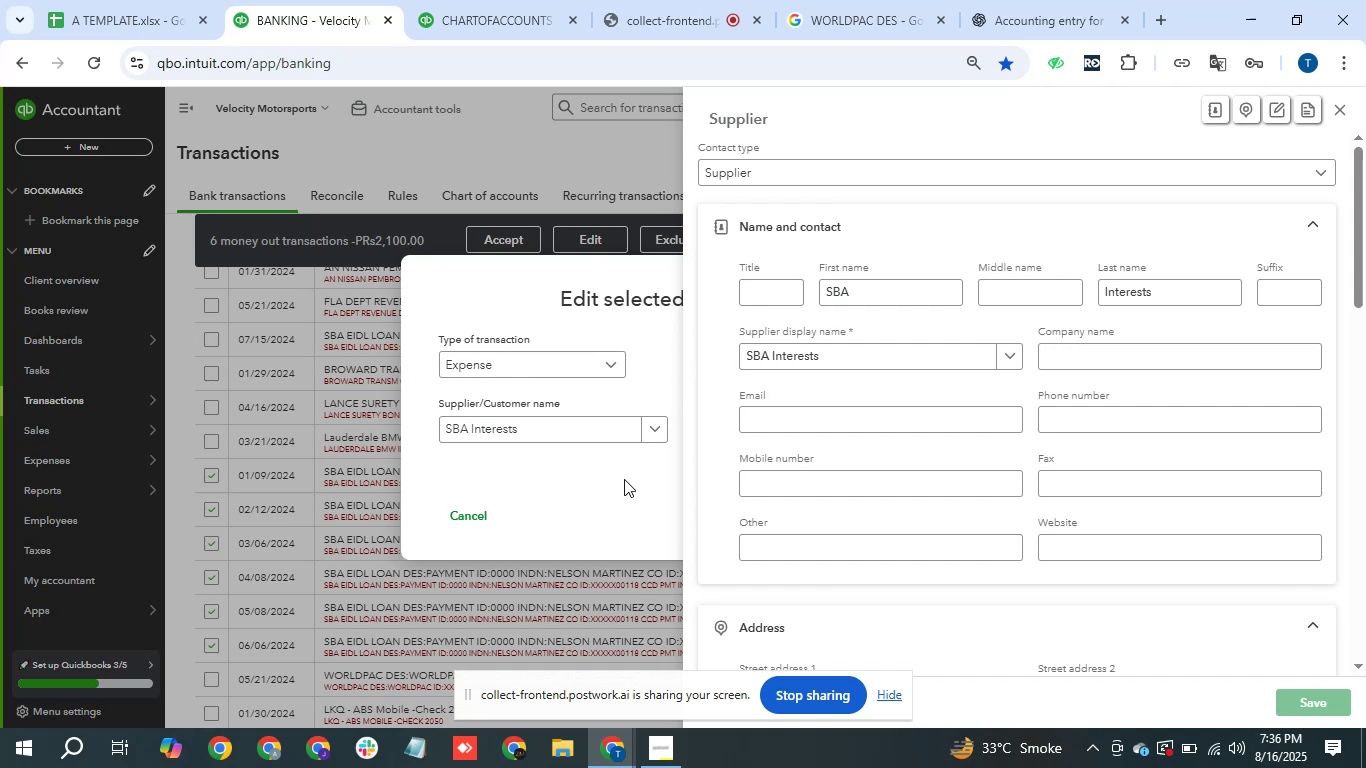 
wait(5.08)
 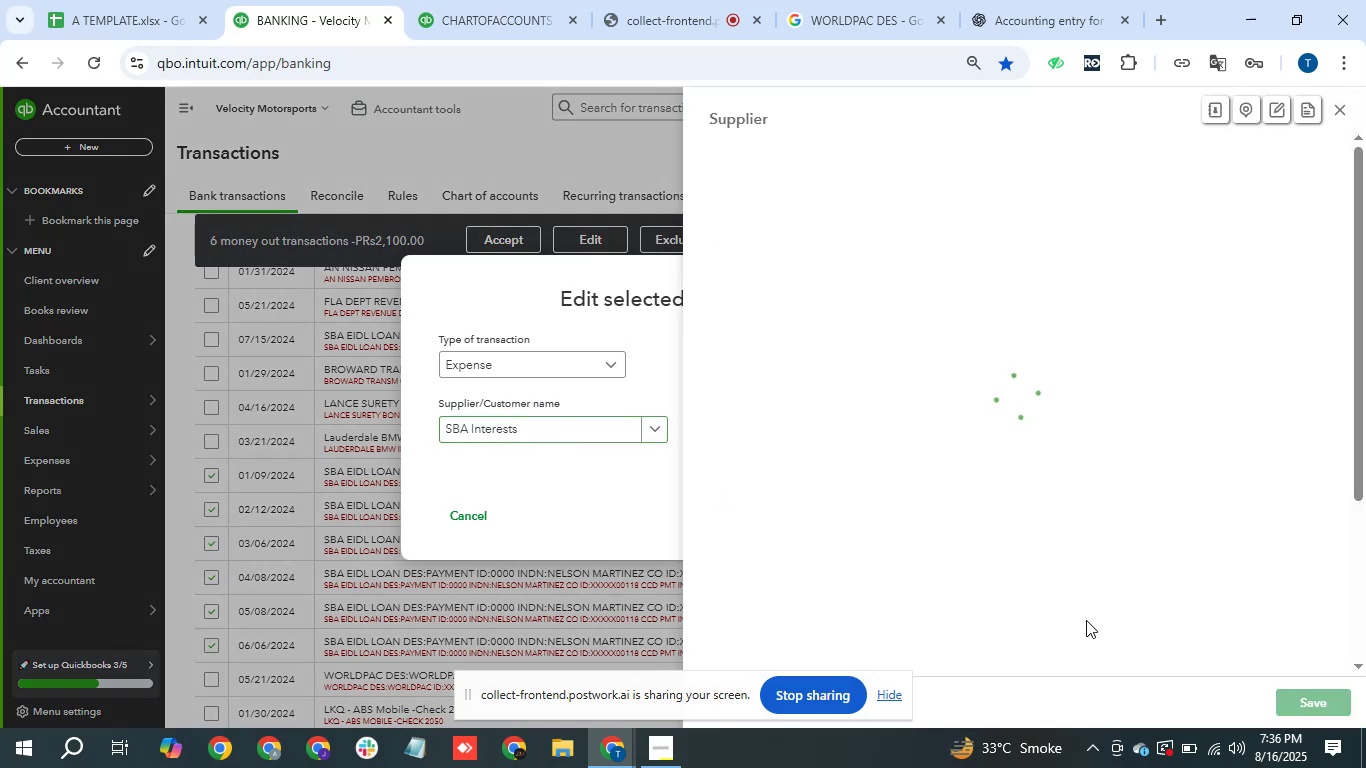 
left_click([727, 433])
 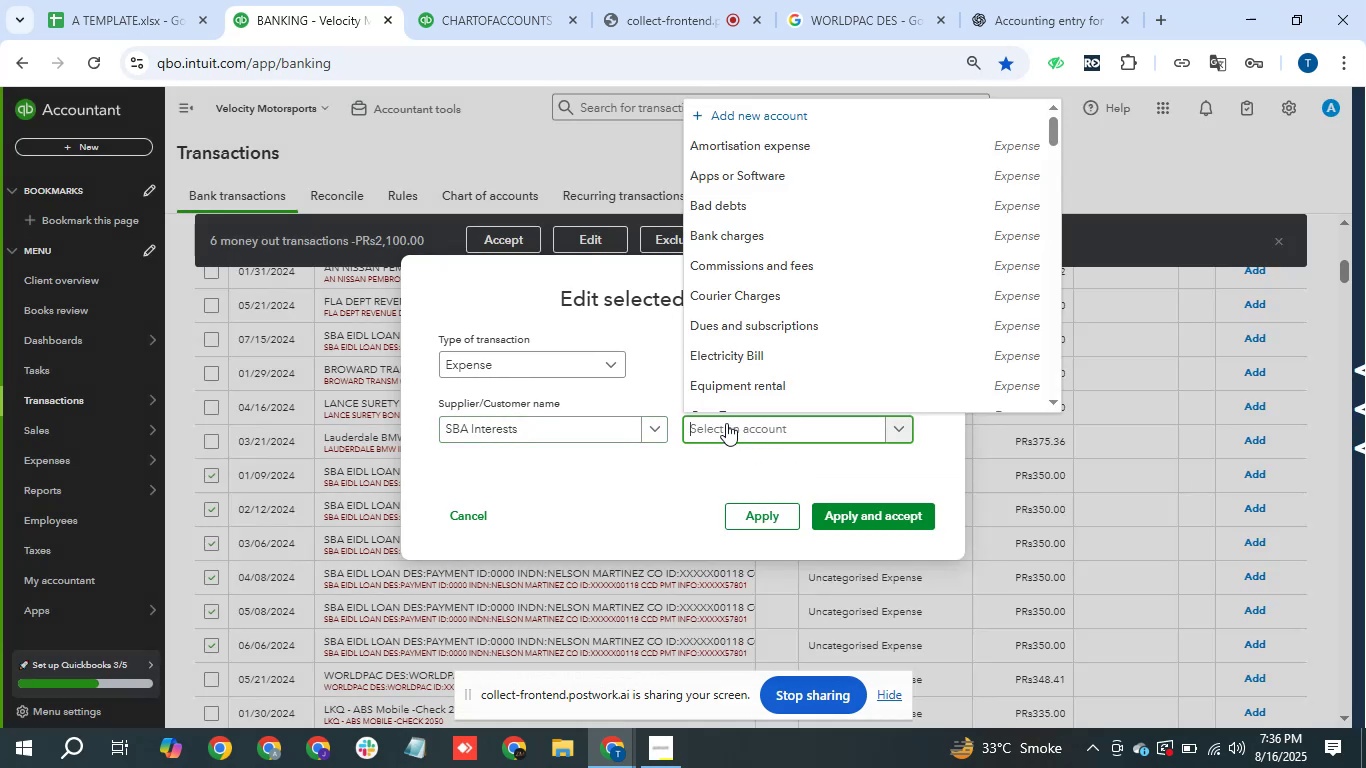 
type(inter)
 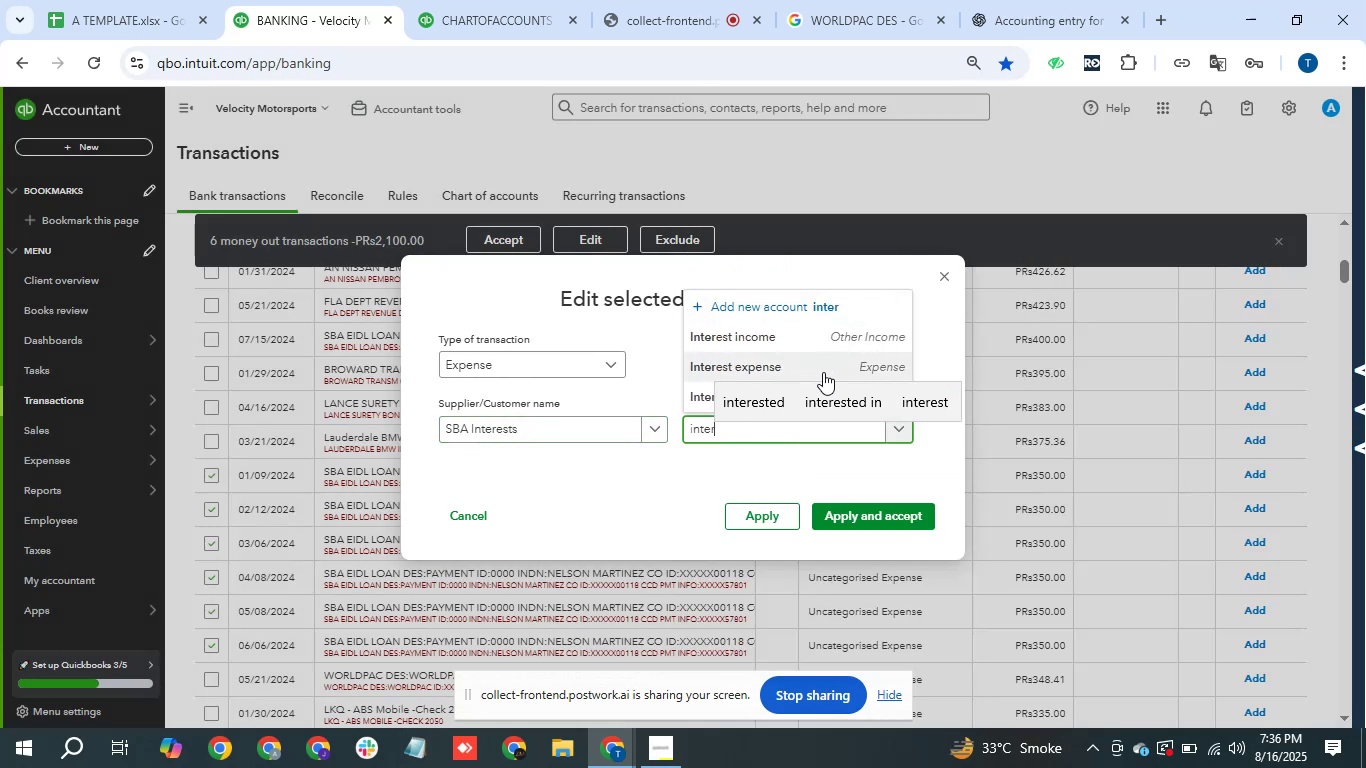 
left_click([694, 404])
 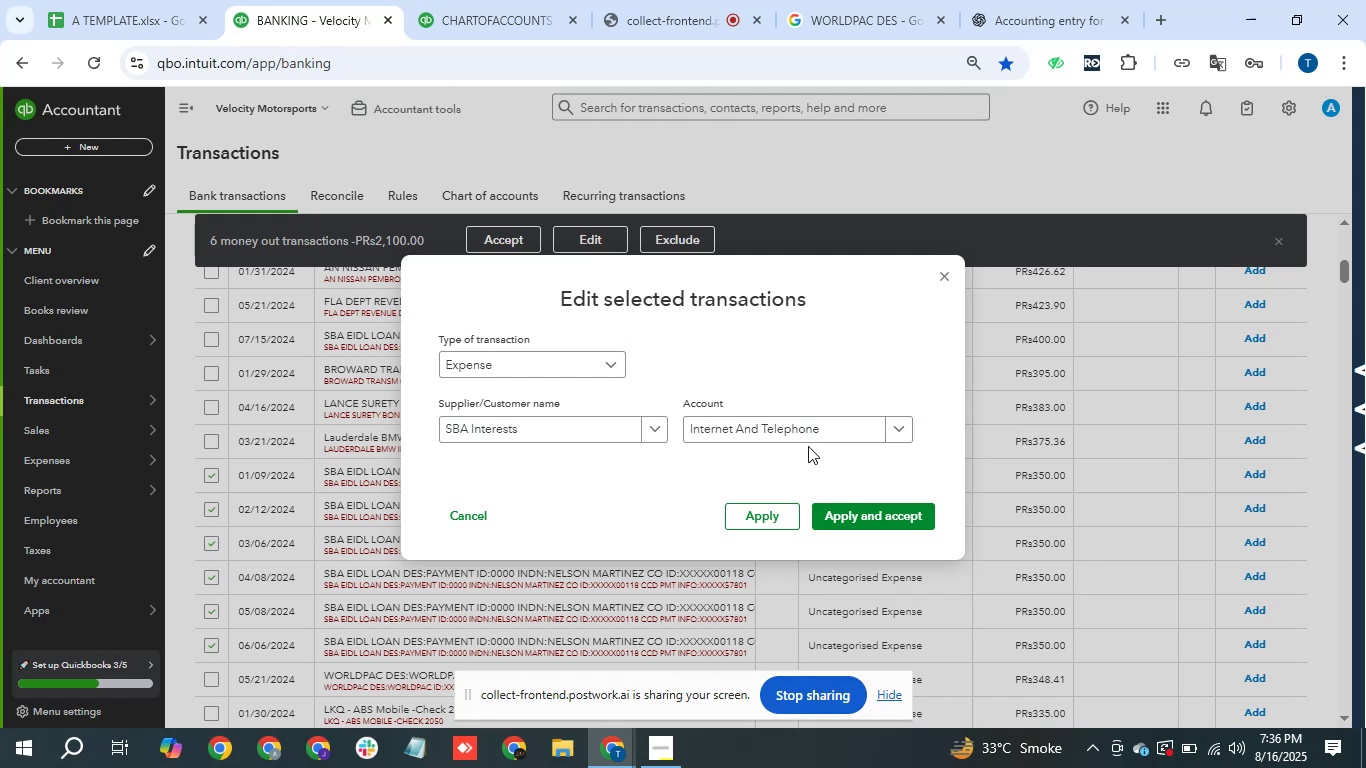 
left_click([815, 432])
 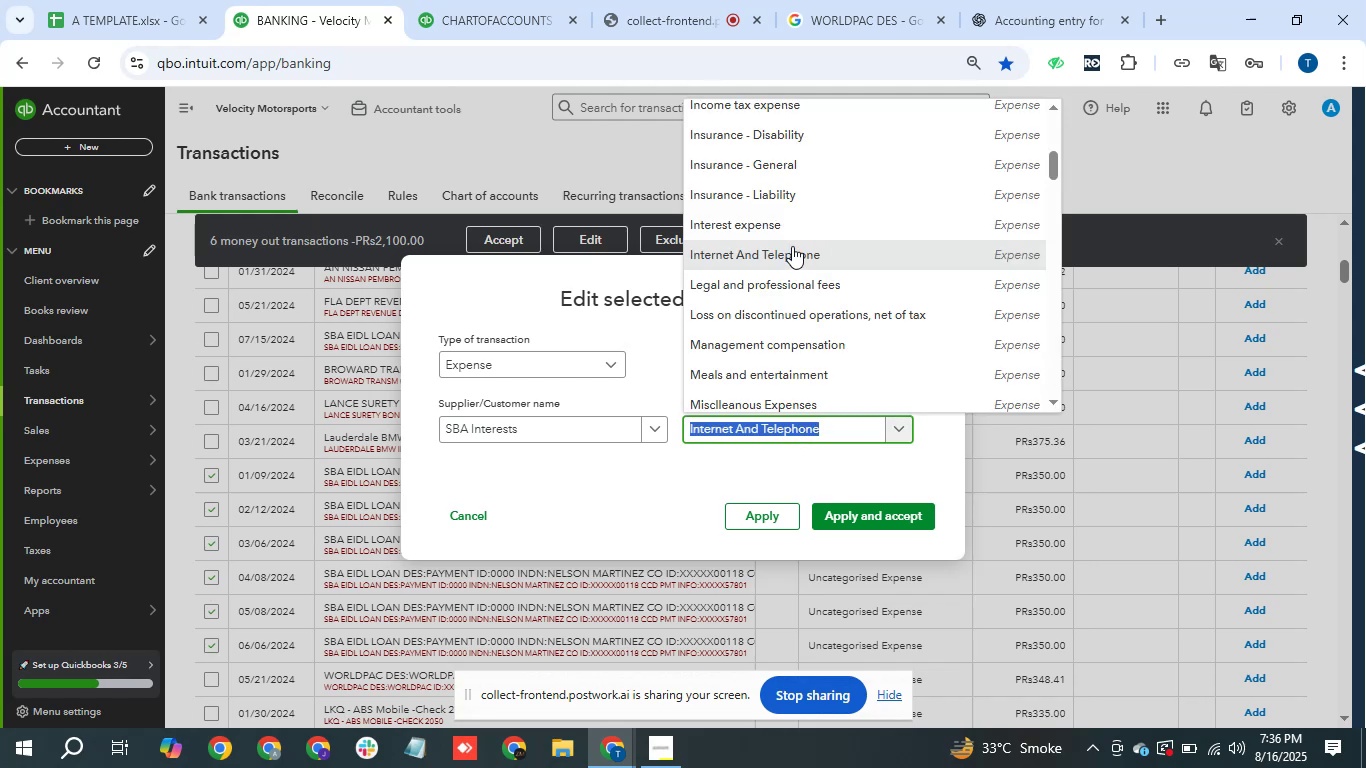 
left_click([793, 229])
 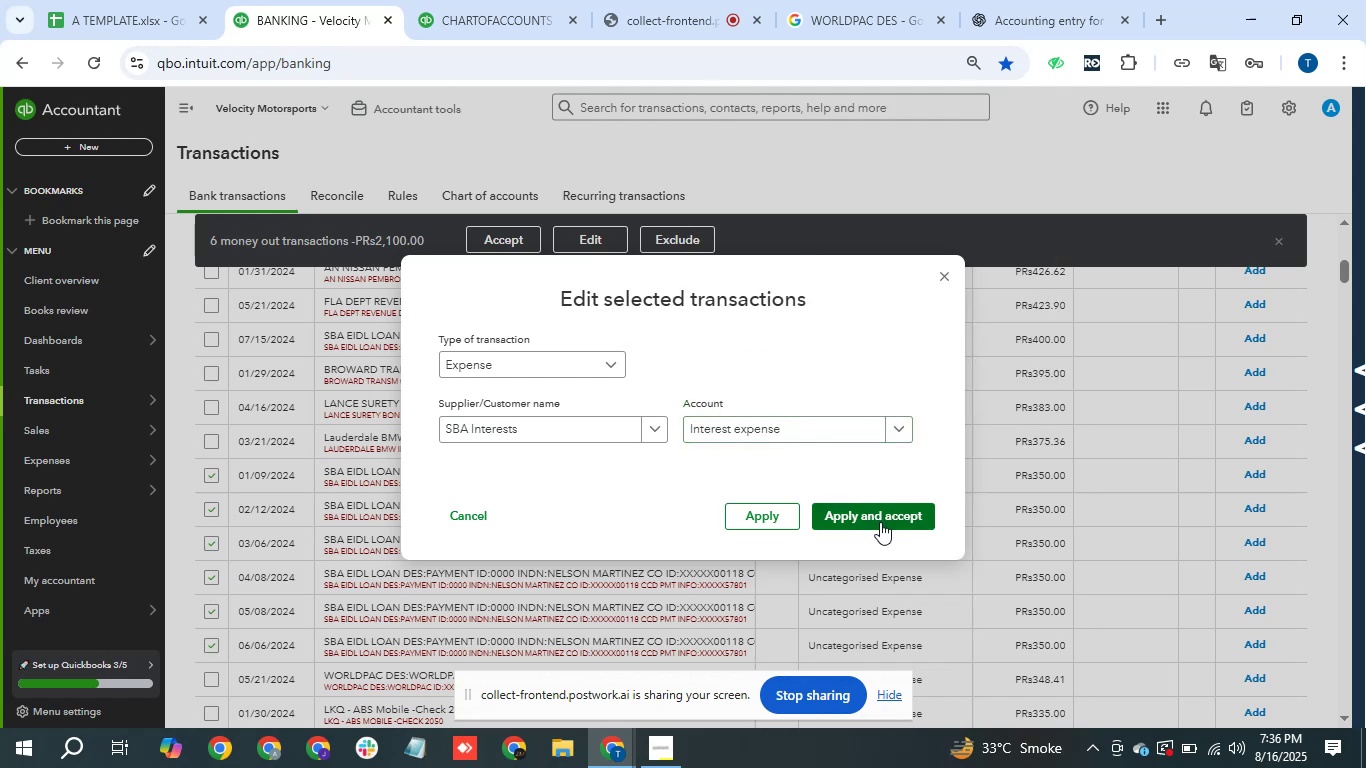 
left_click([880, 522])
 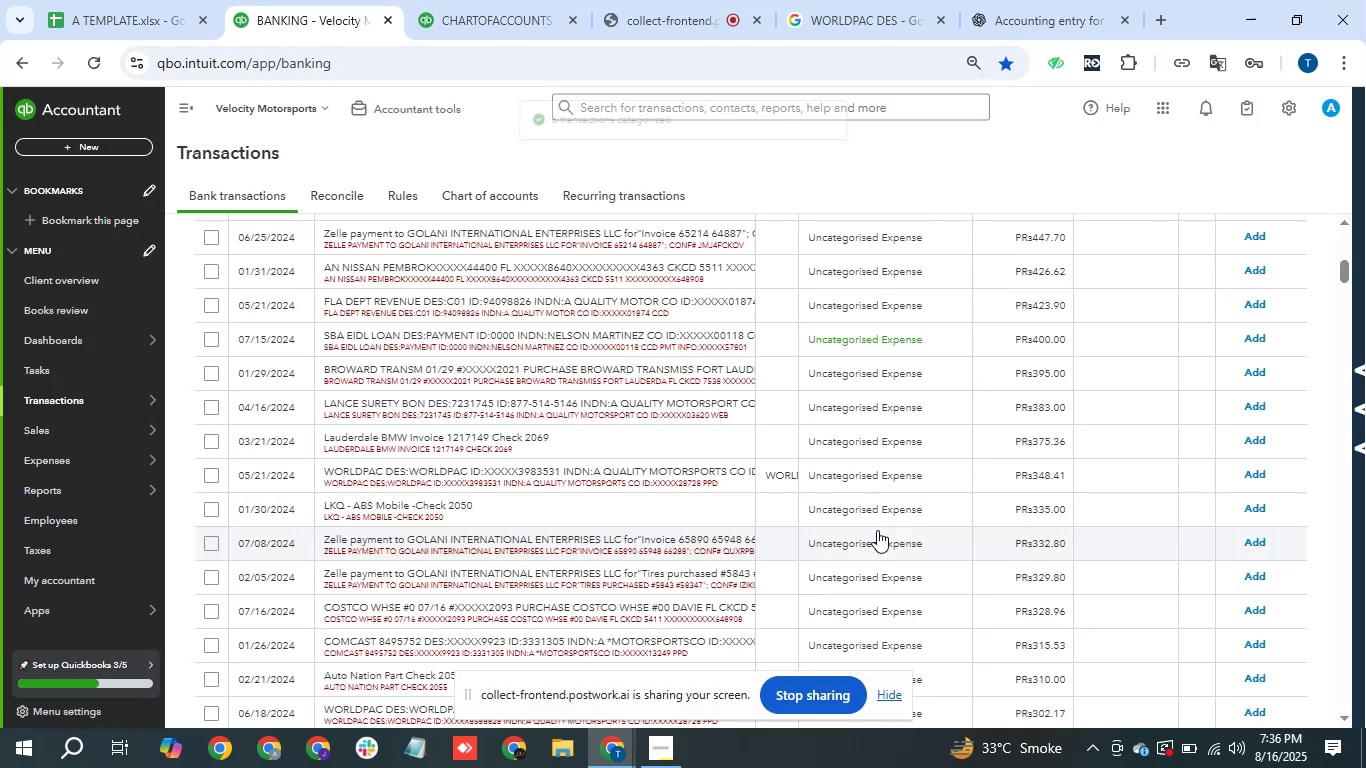 
wait(9.98)
 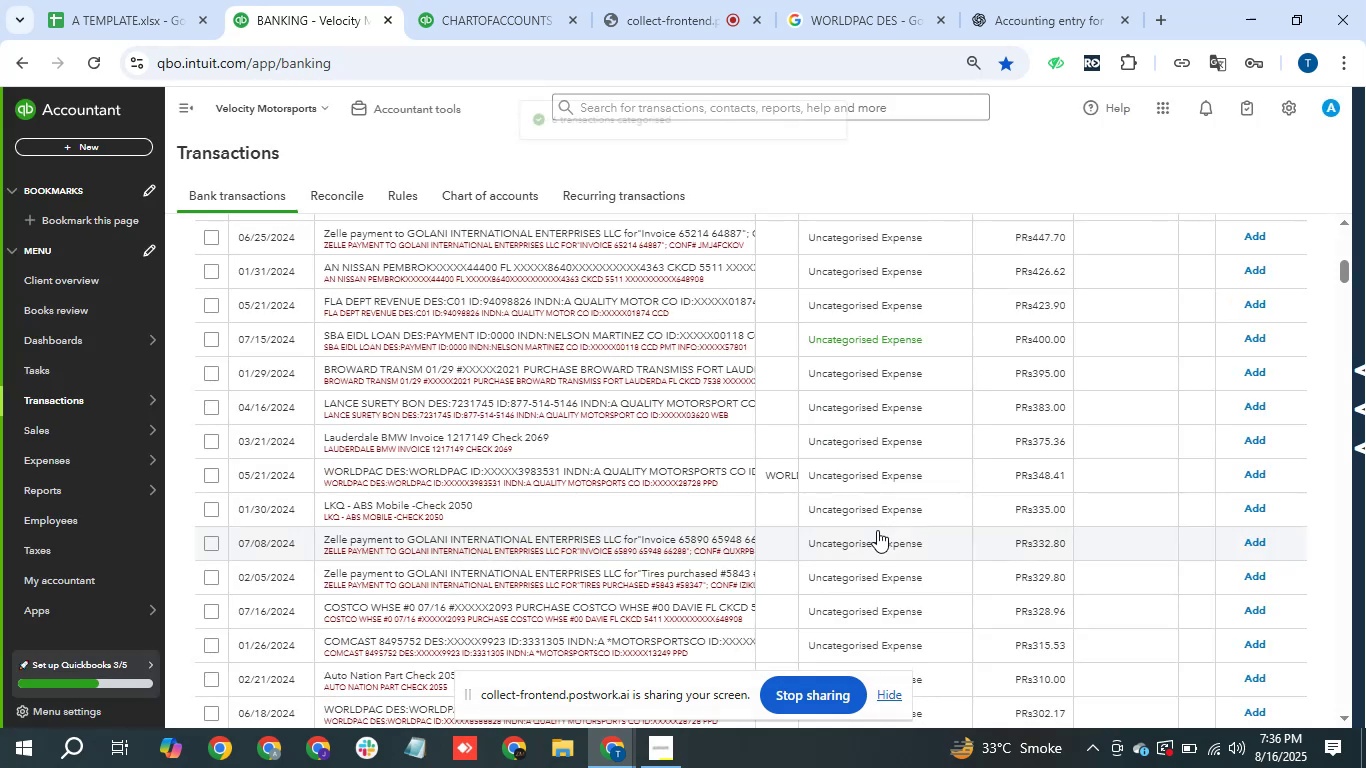 
scroll: coordinate [432, 341], scroll_direction: up, amount: 7.0
 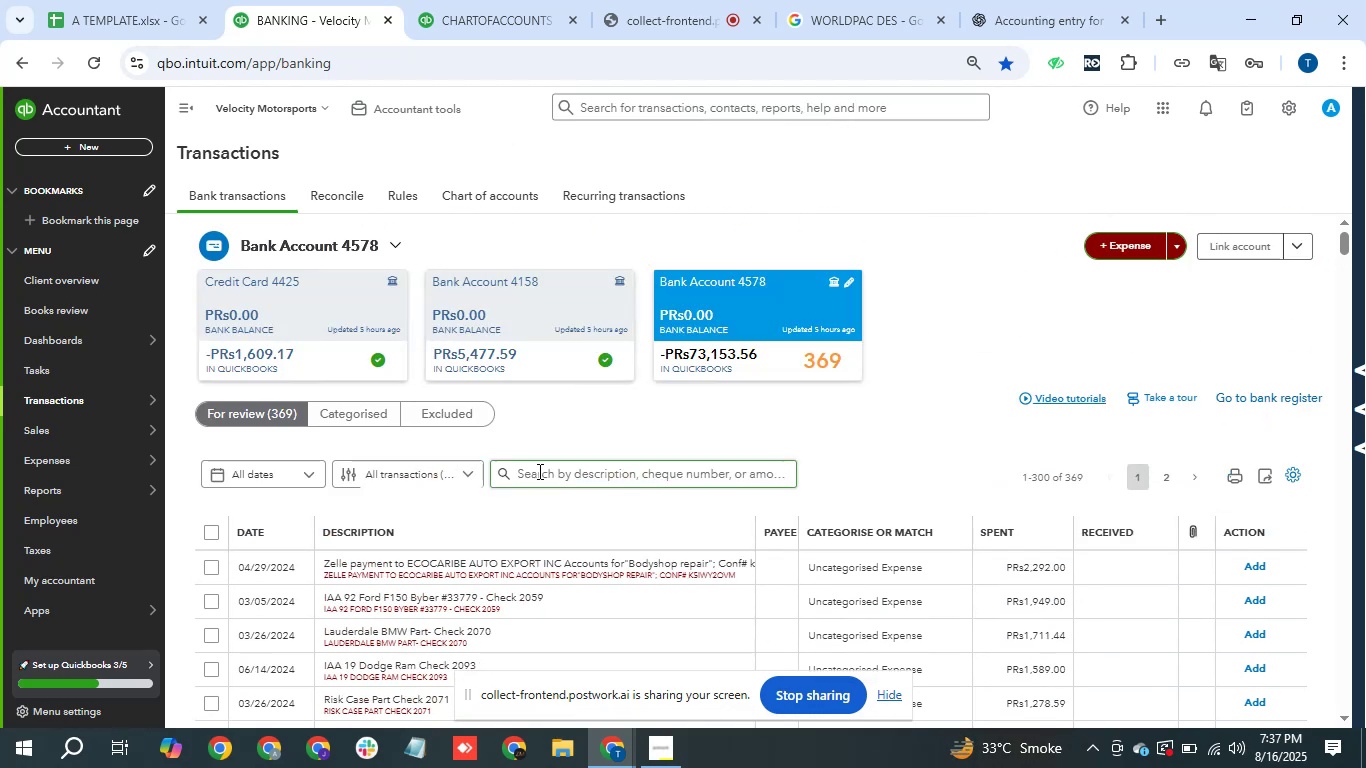 
left_click([538, 471])
 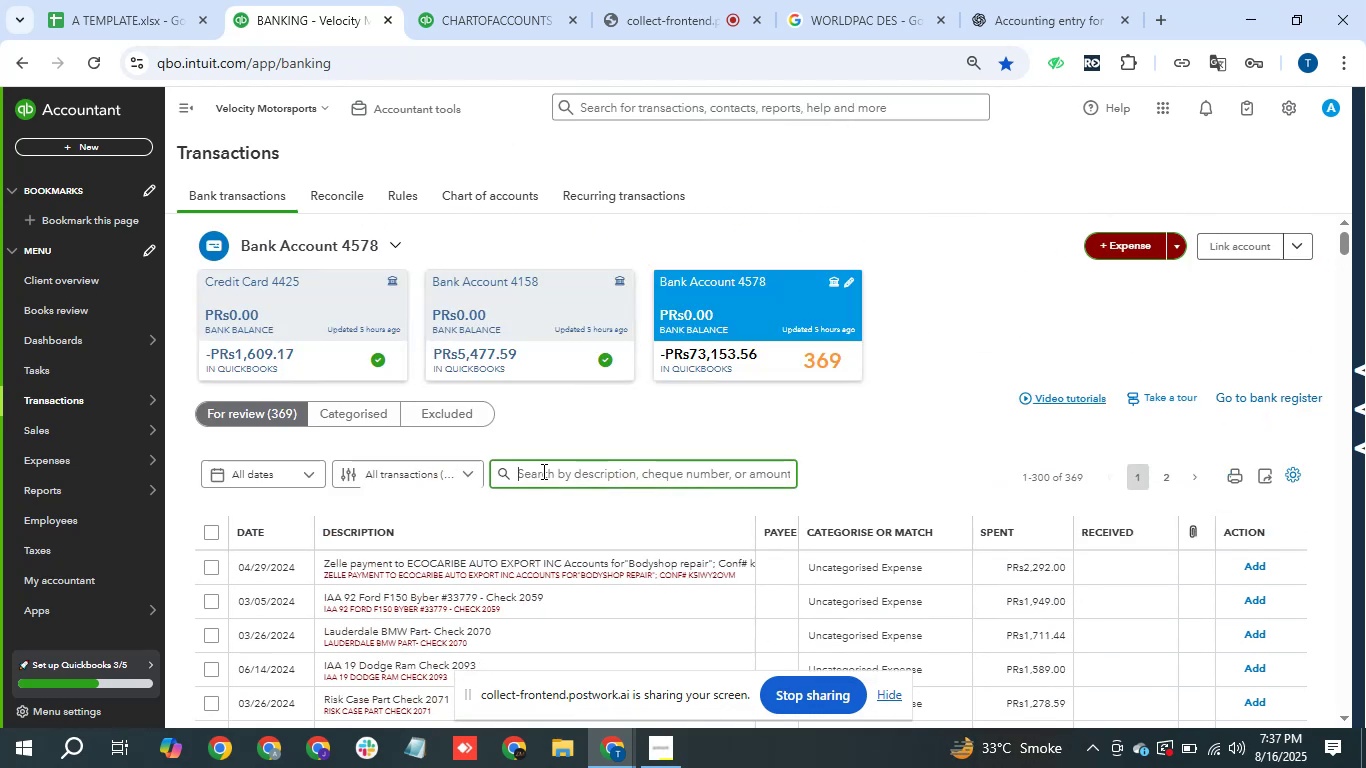 
type(SABA)
 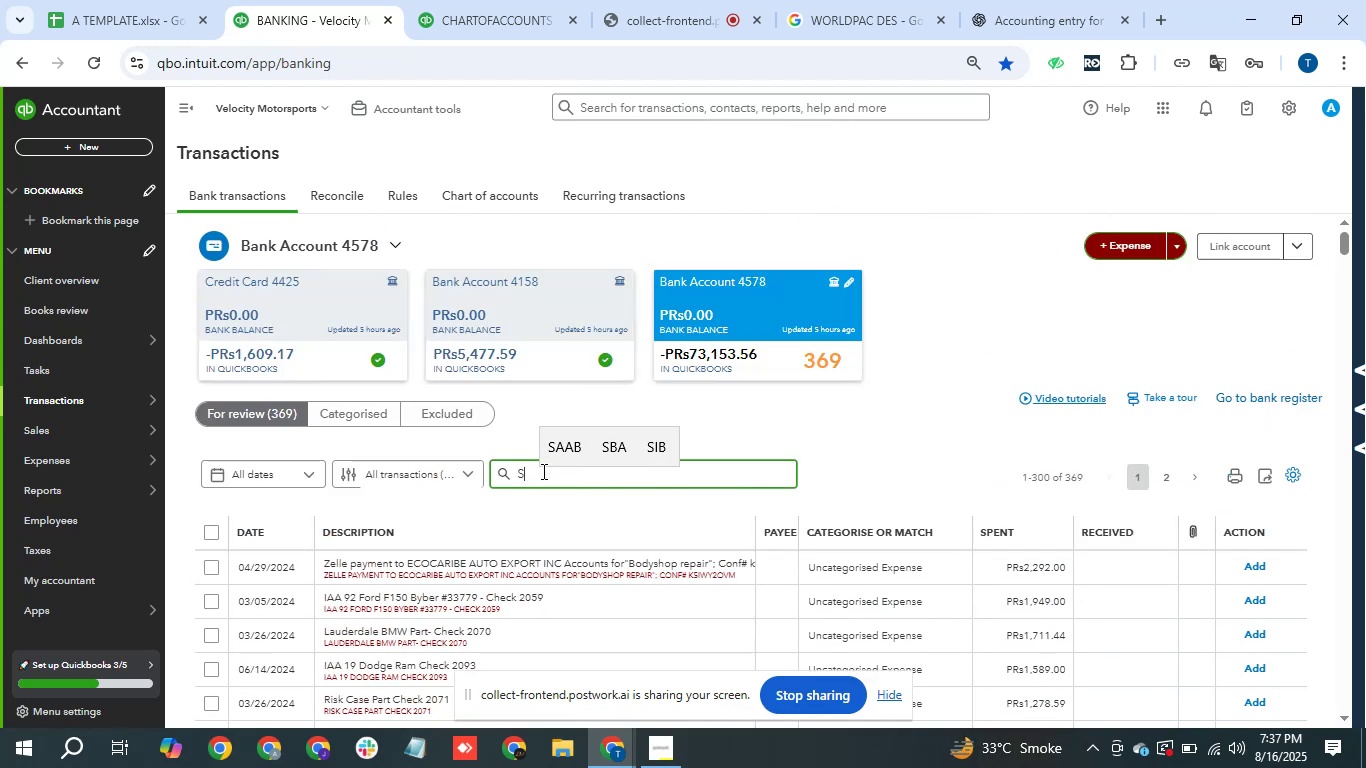 
key(Enter)
 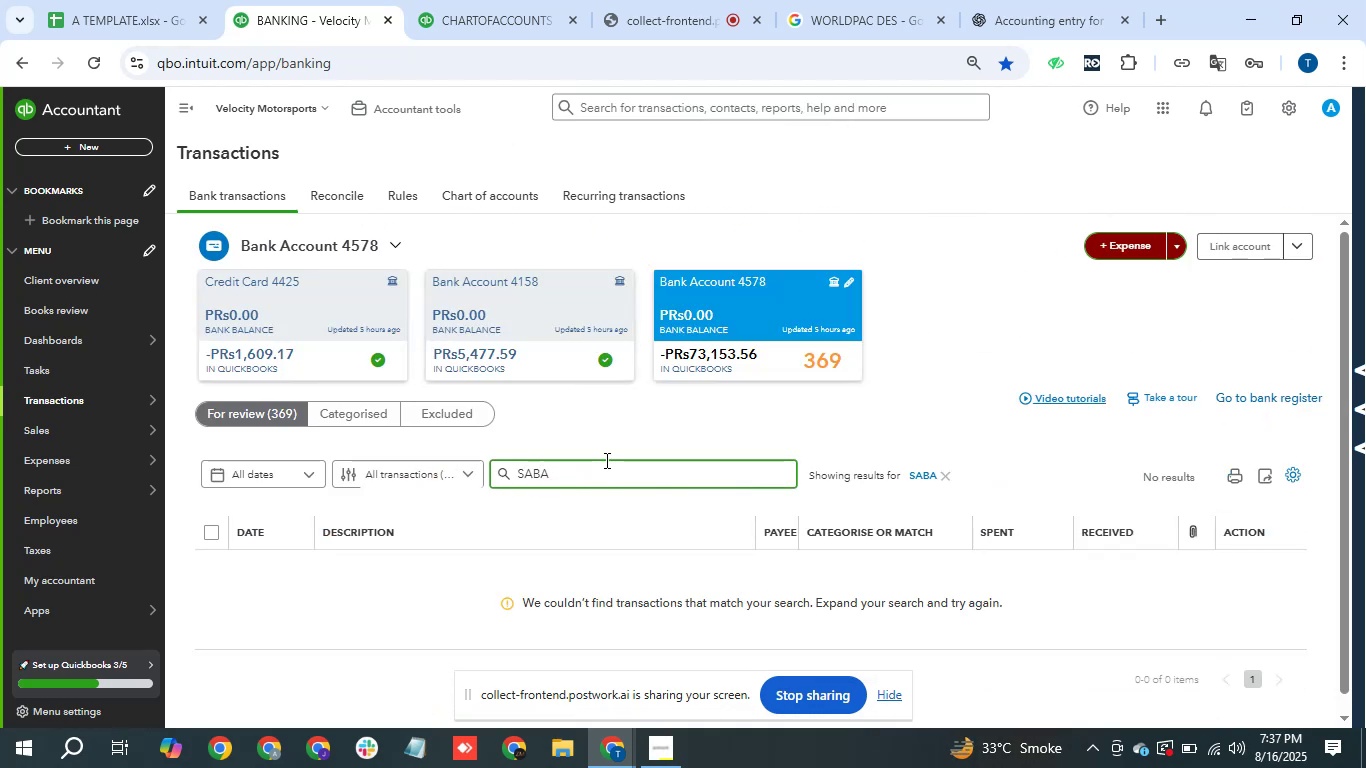 
key(Backspace)
 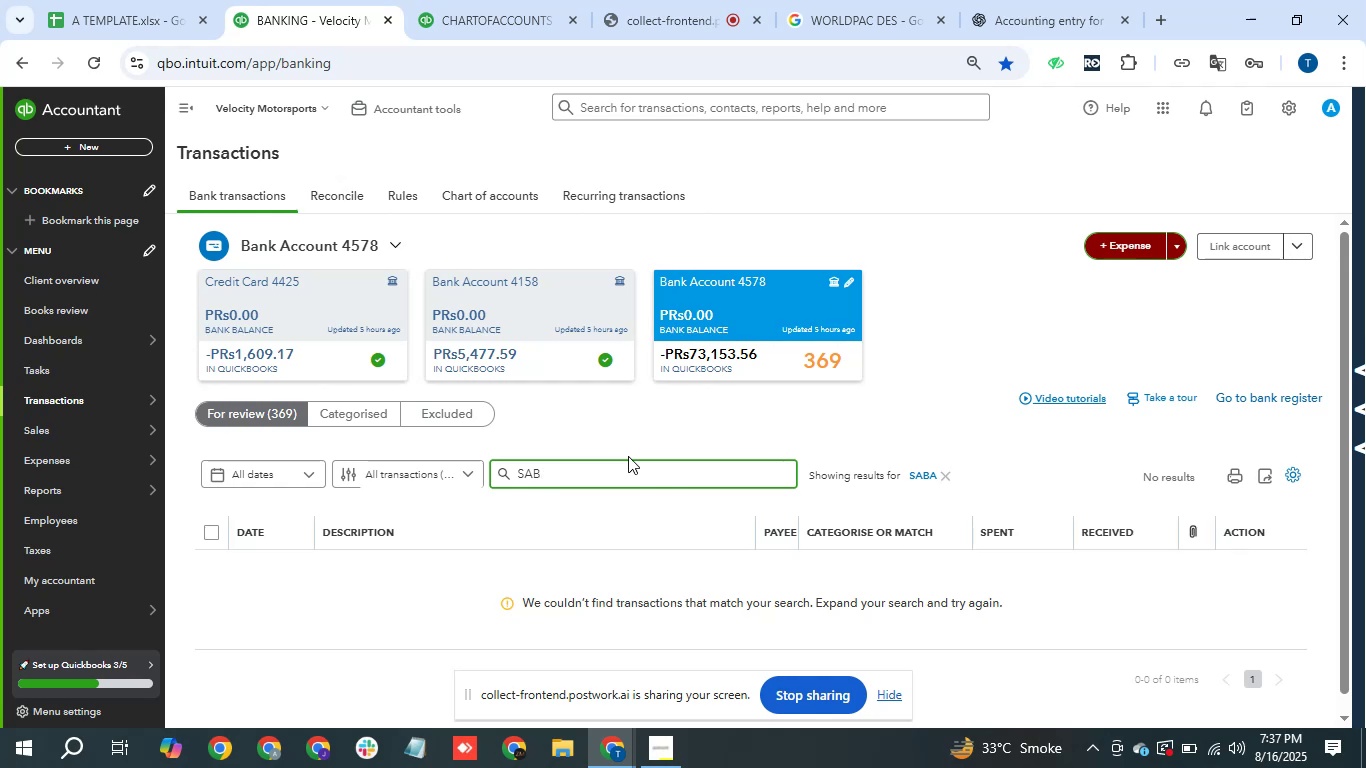 
key(Enter)
 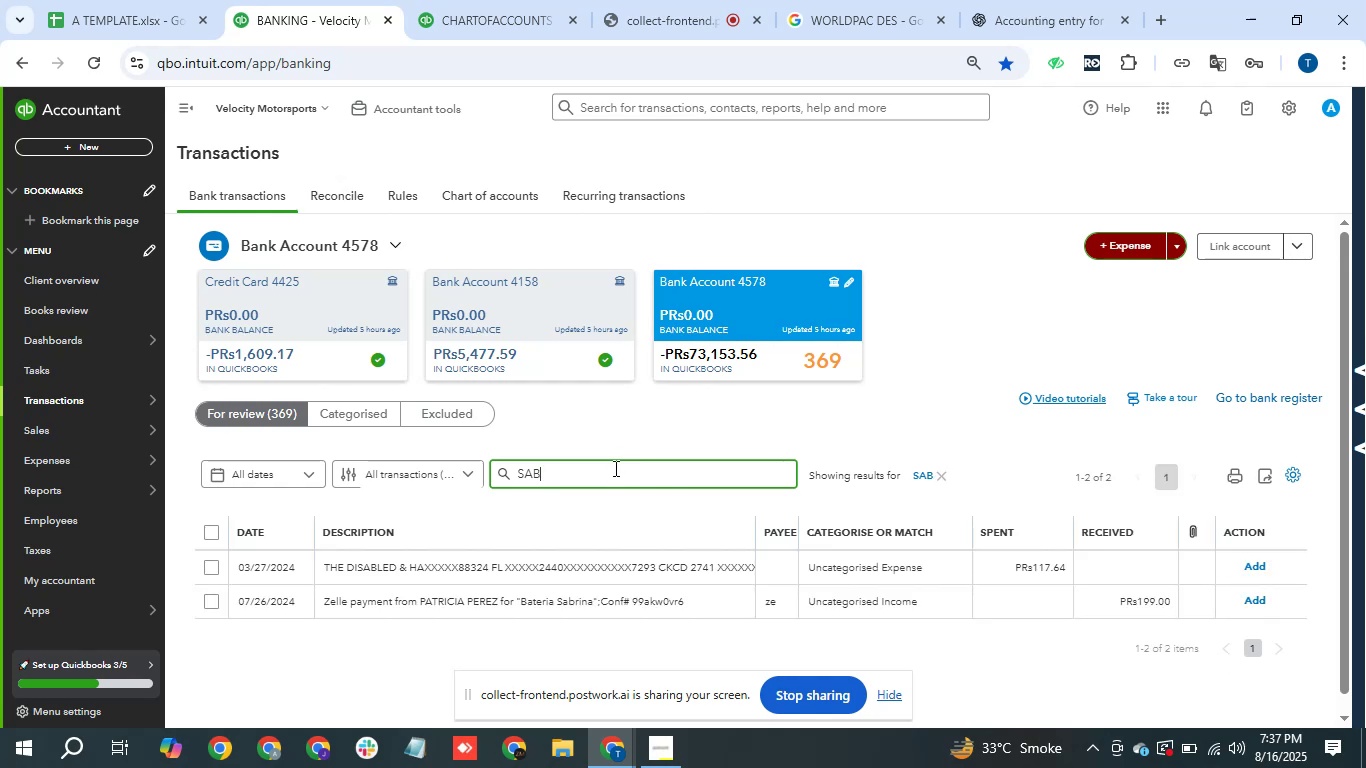 
key(Backspace)
key(Backspace)
type(BA)
 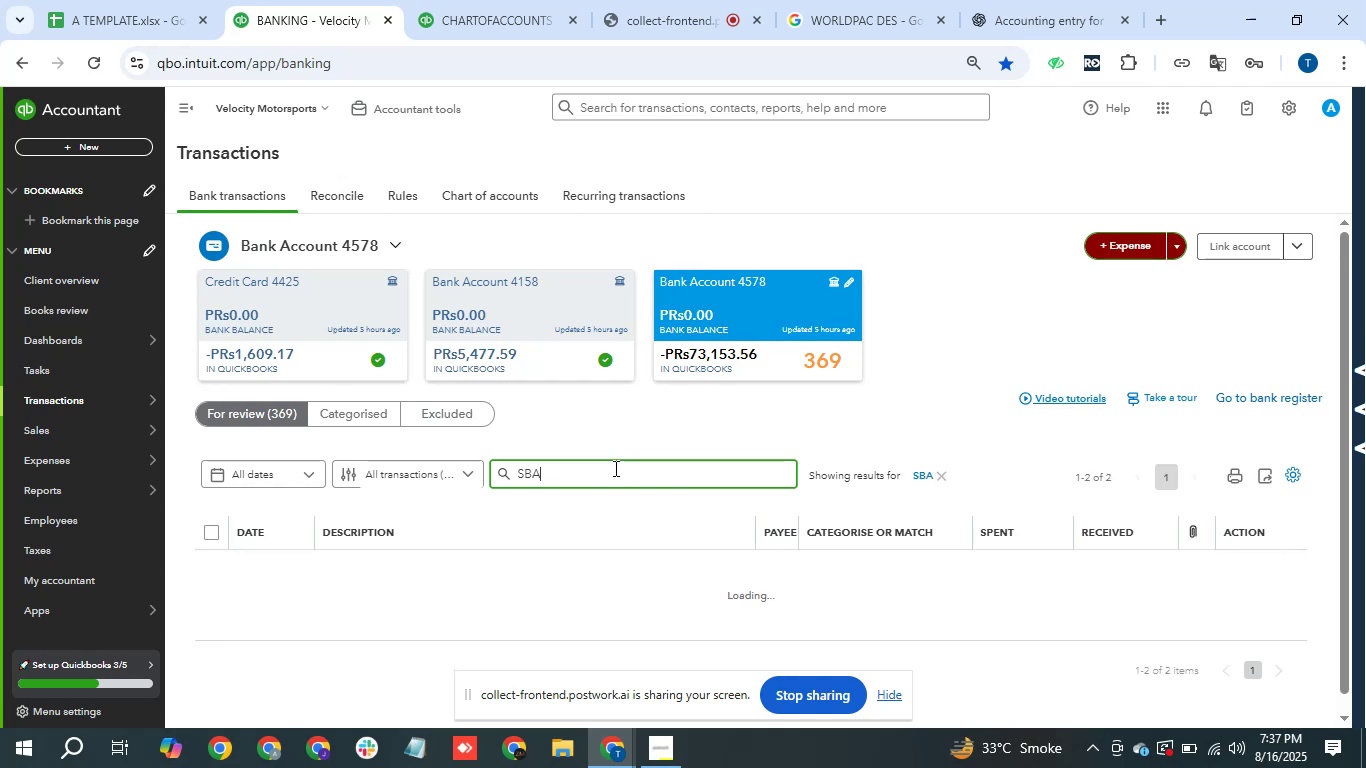 
 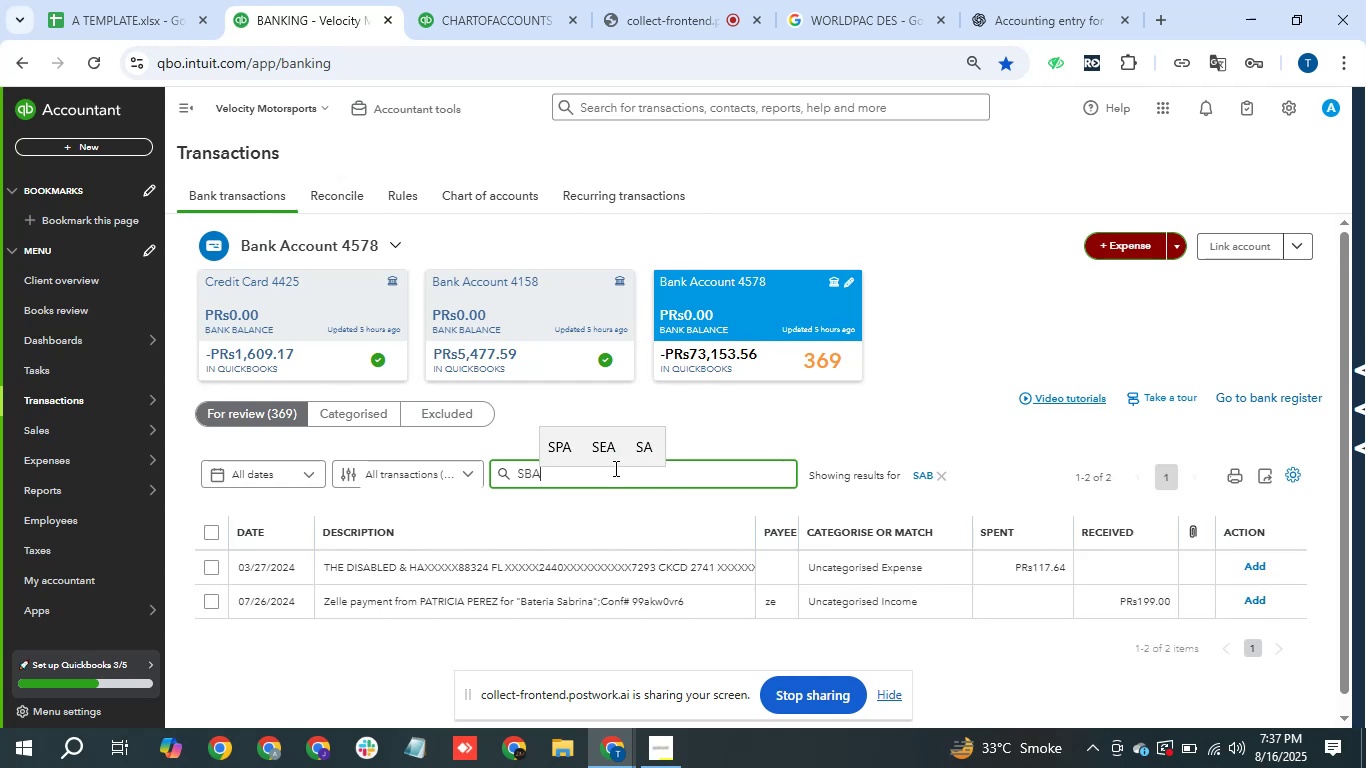 
key(Enter)
 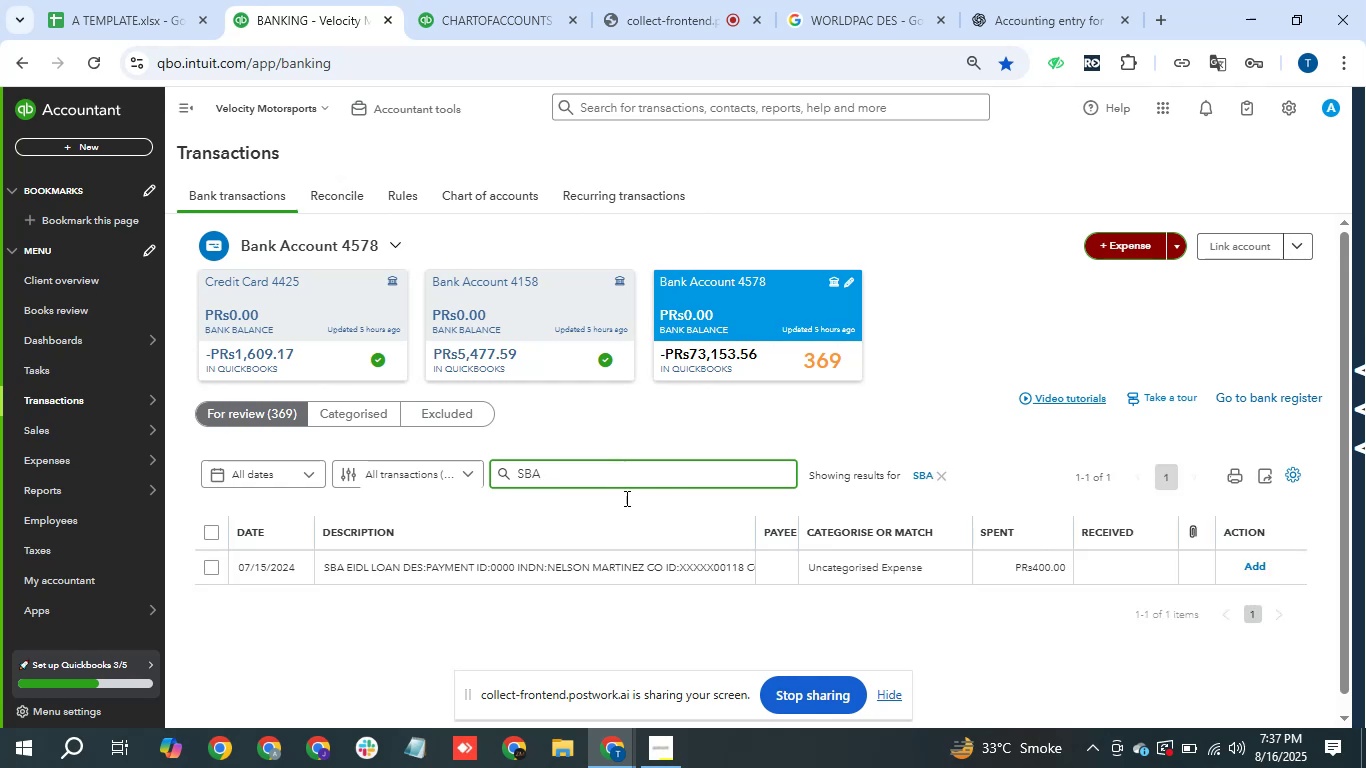 
left_click([598, 572])
 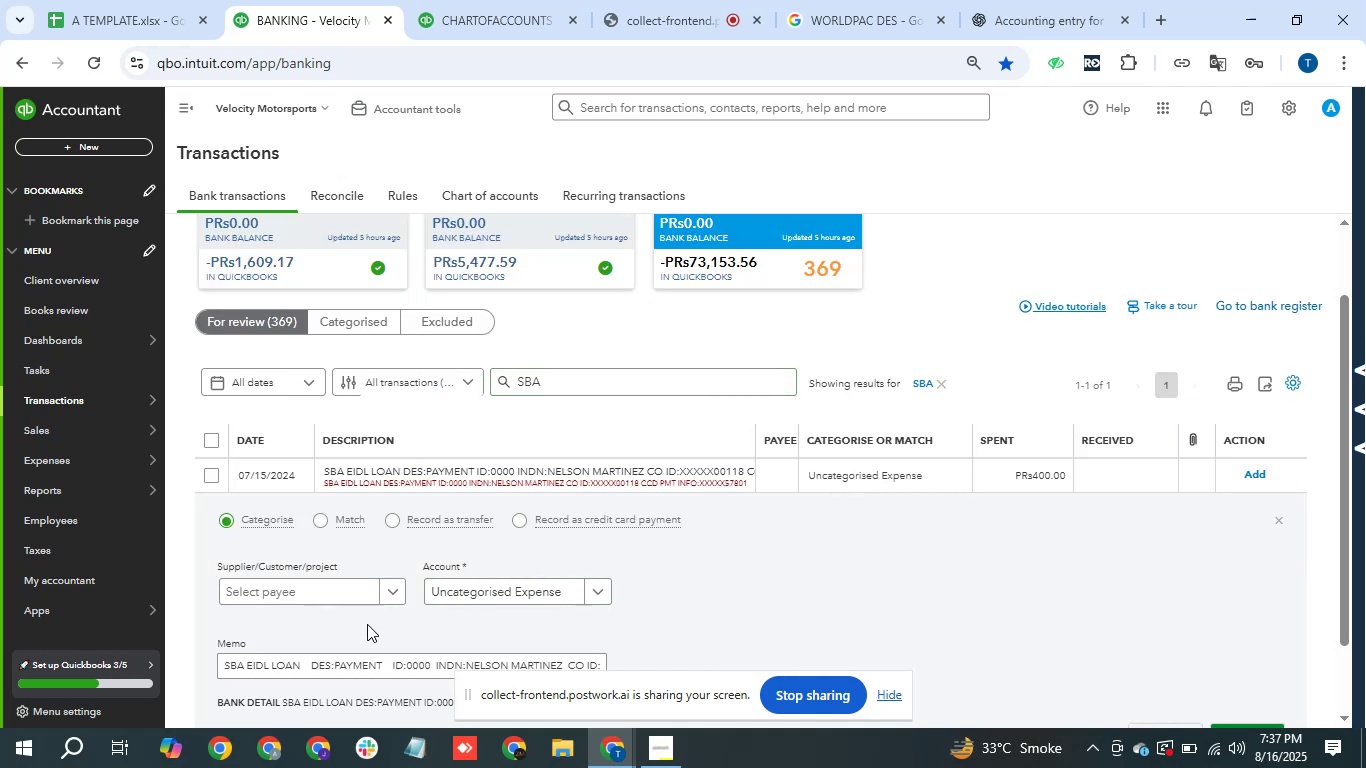 
left_click([336, 600])
 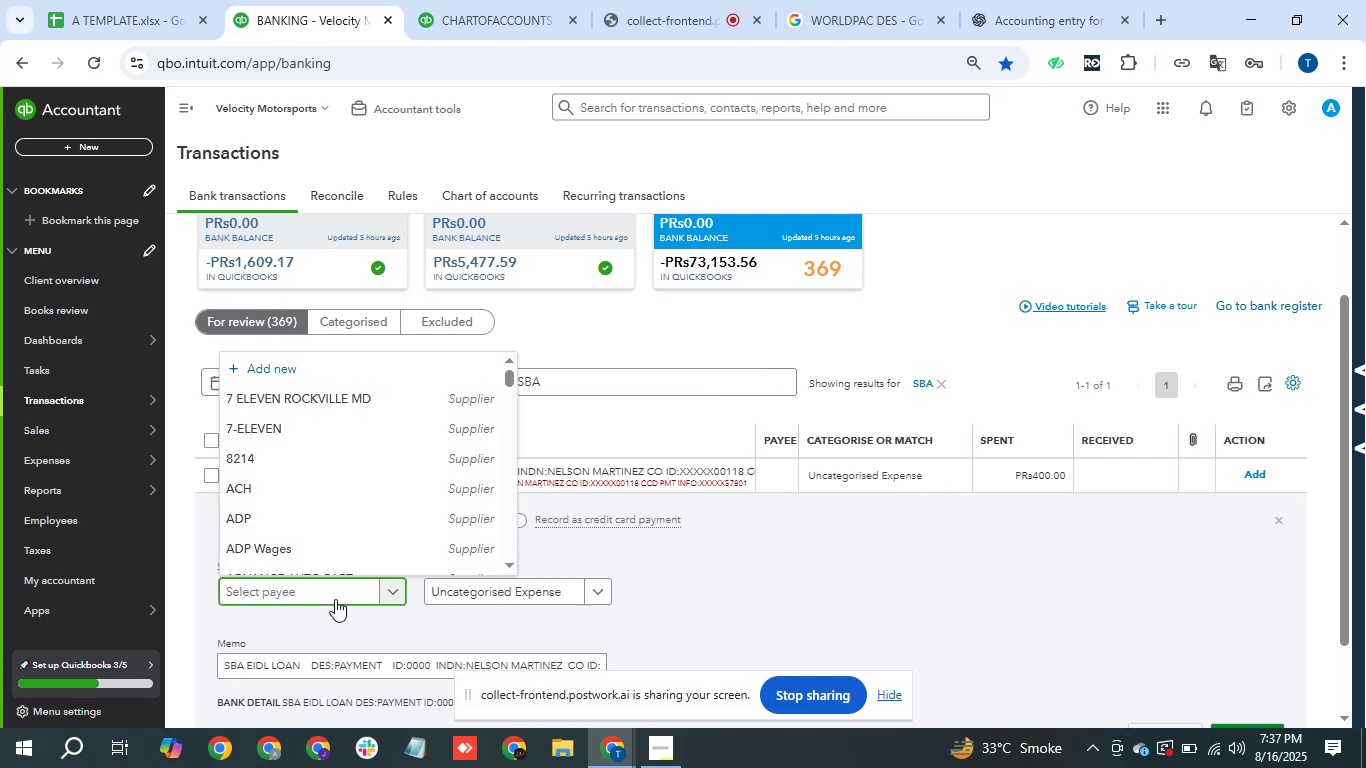 
type(SBA)
 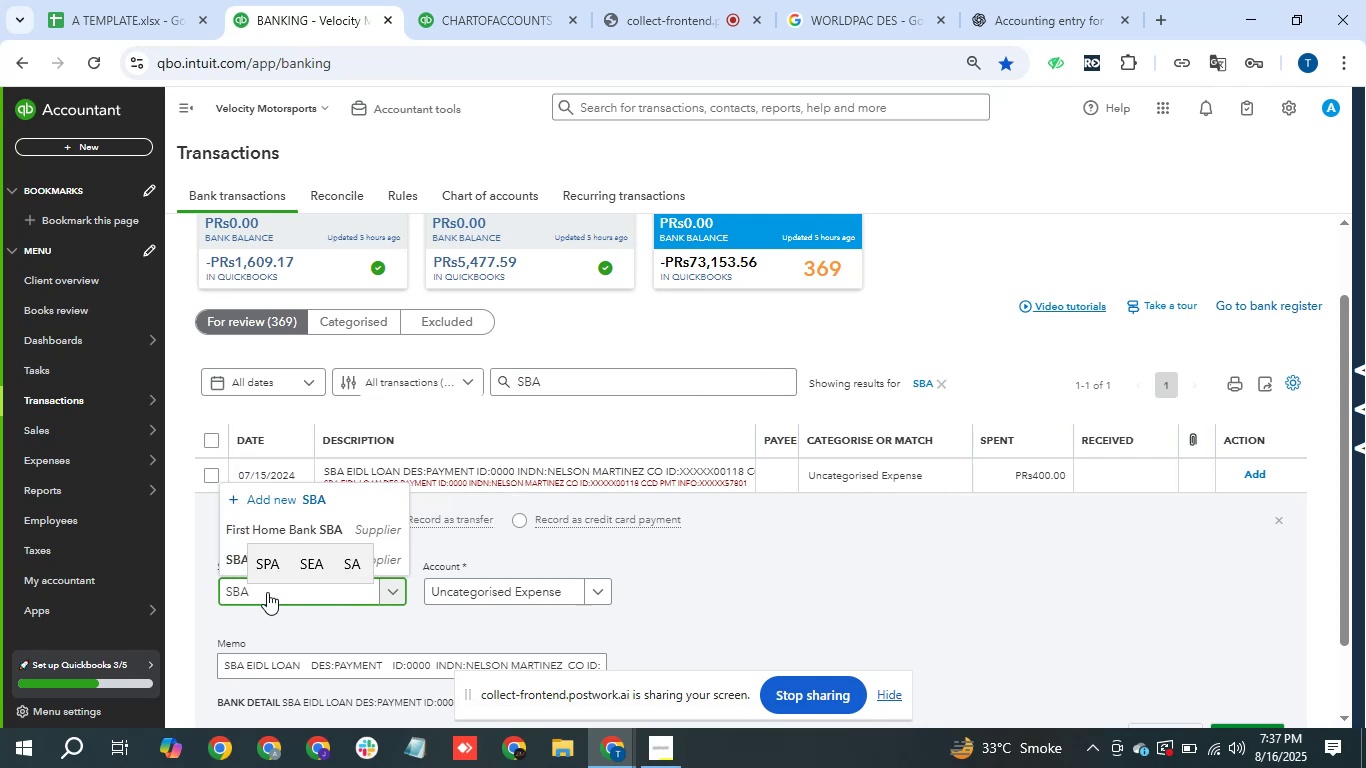 
left_click([226, 555])
 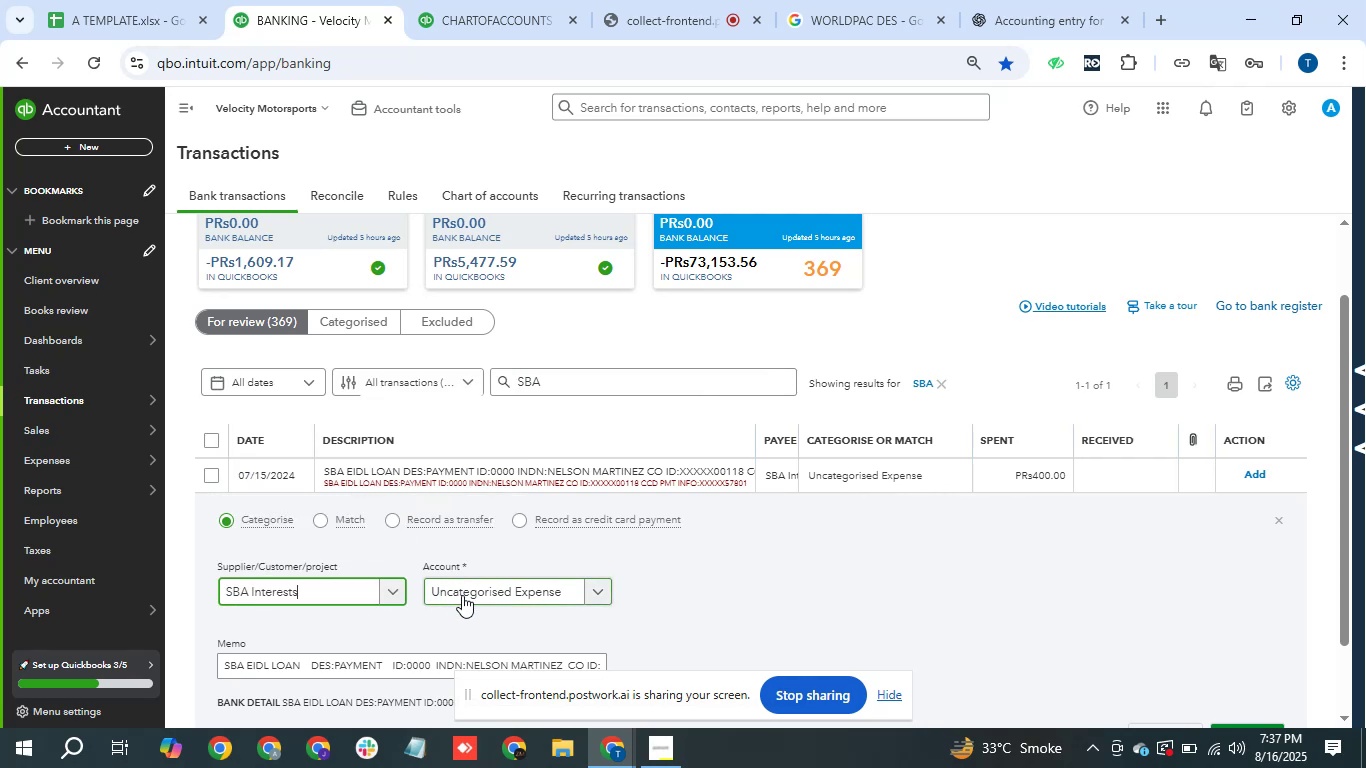 
left_click([465, 597])
 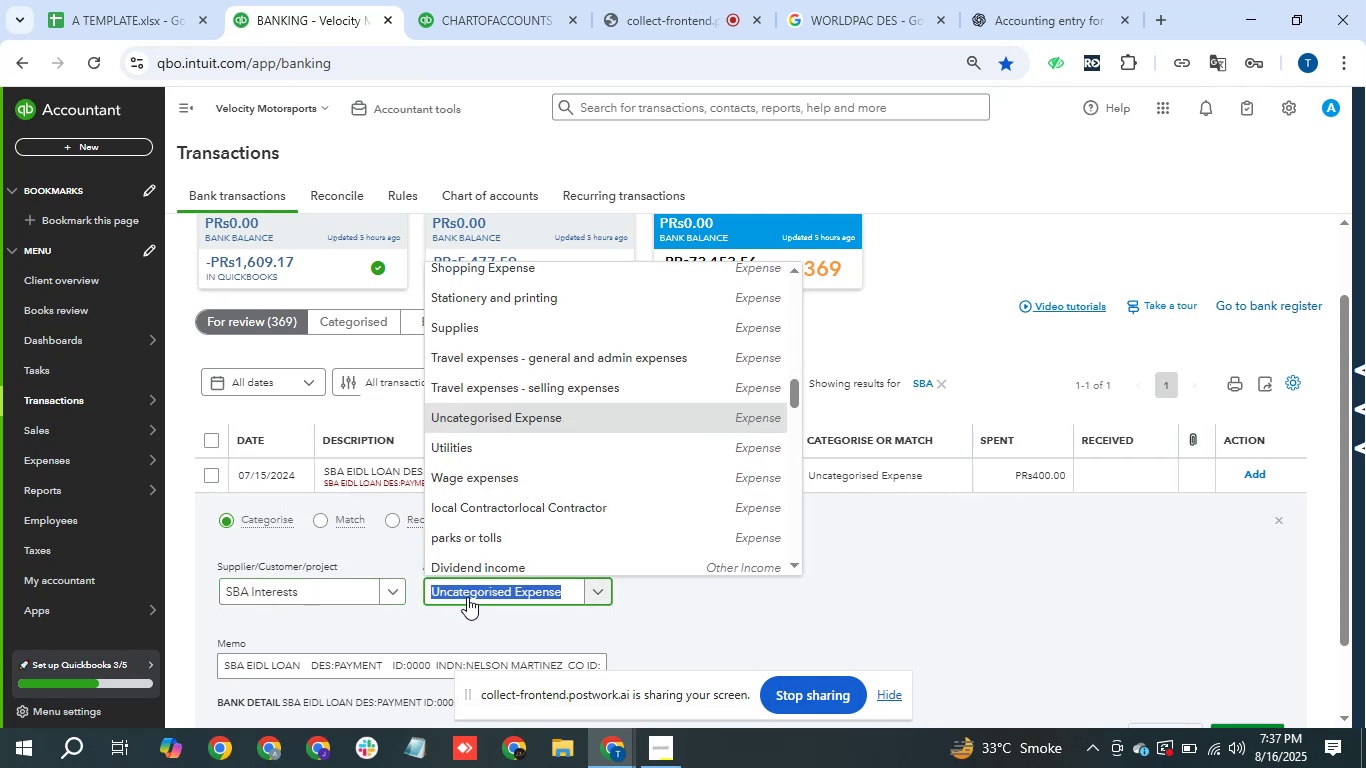 
type(inter)
 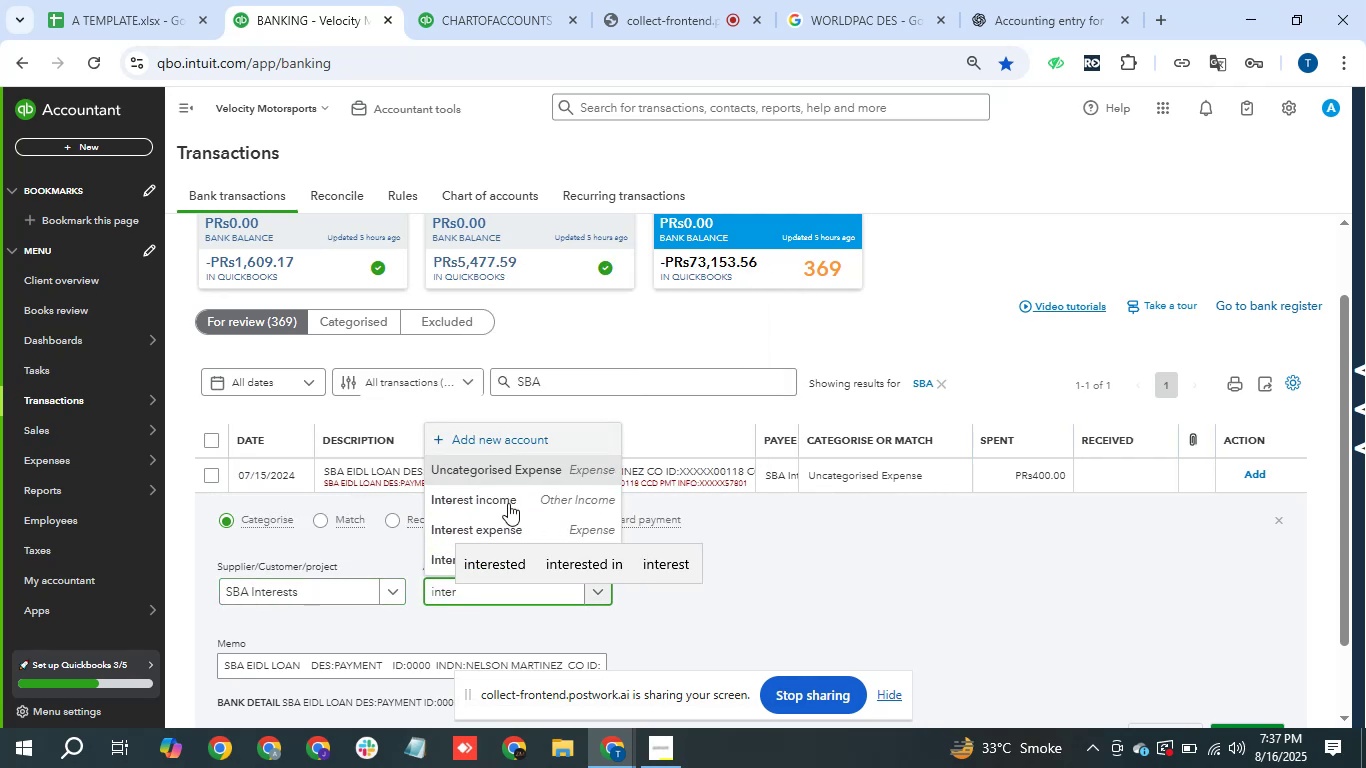 